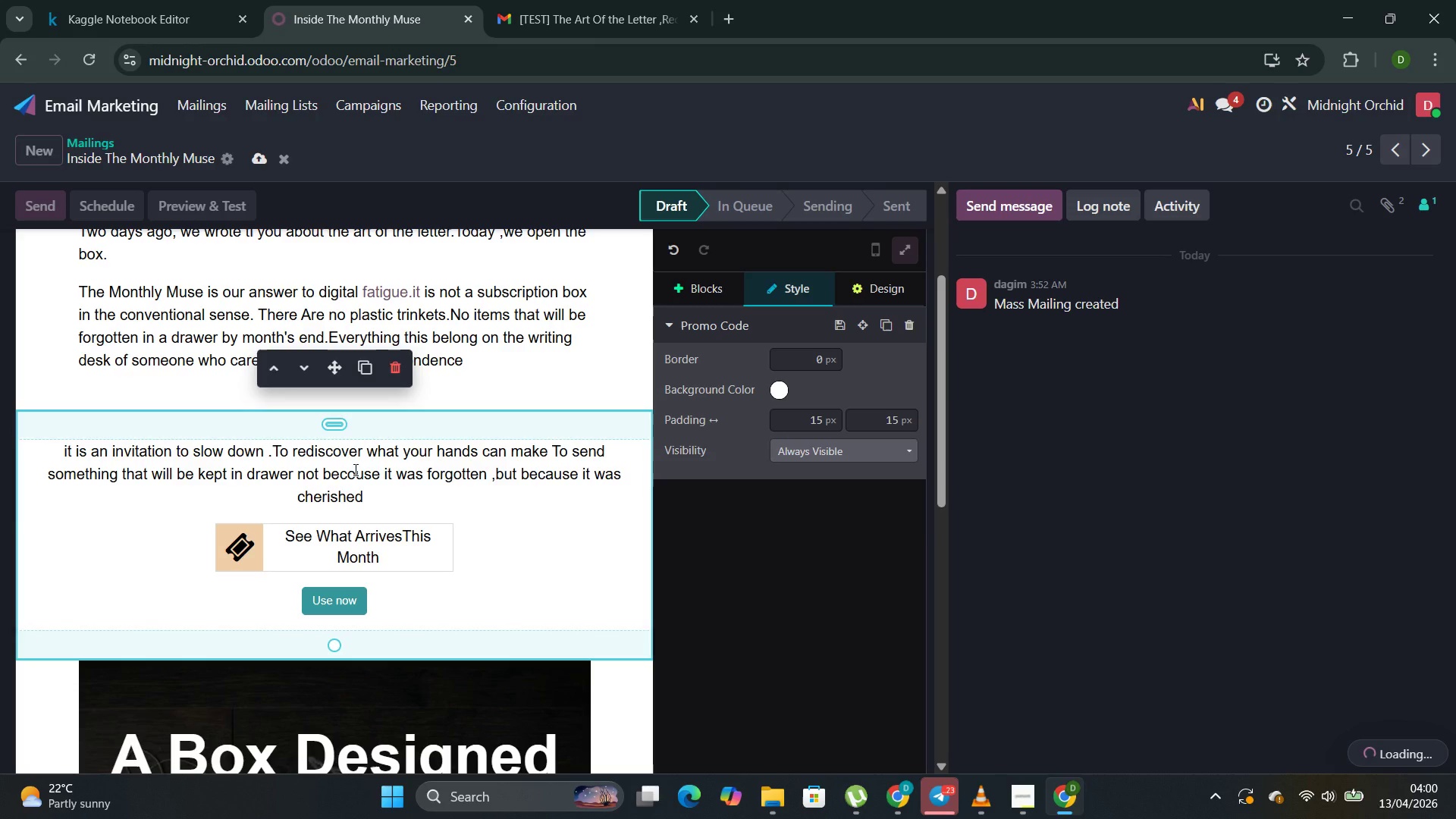 
left_click([353, 472])
 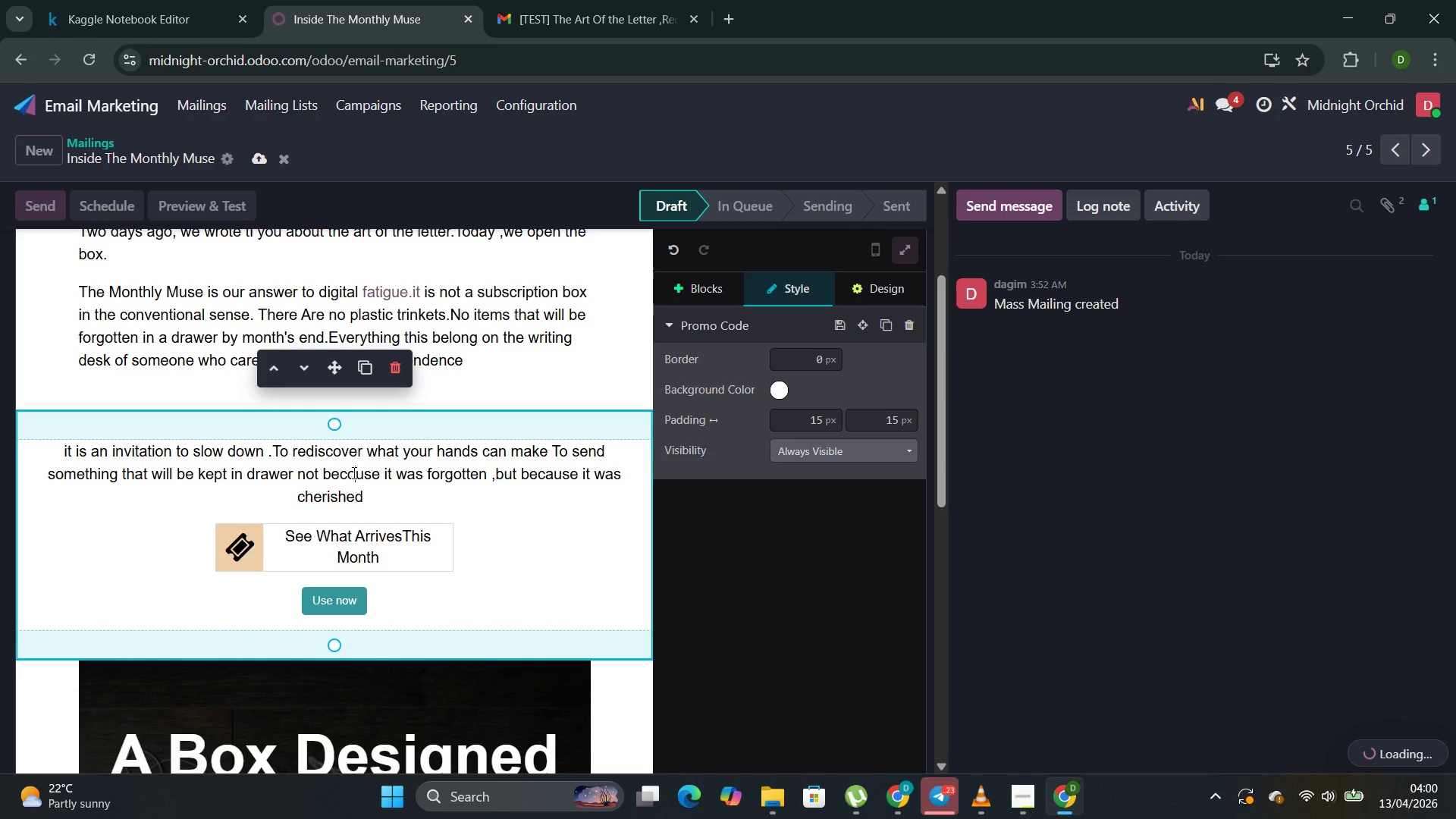 
key(Delete)
 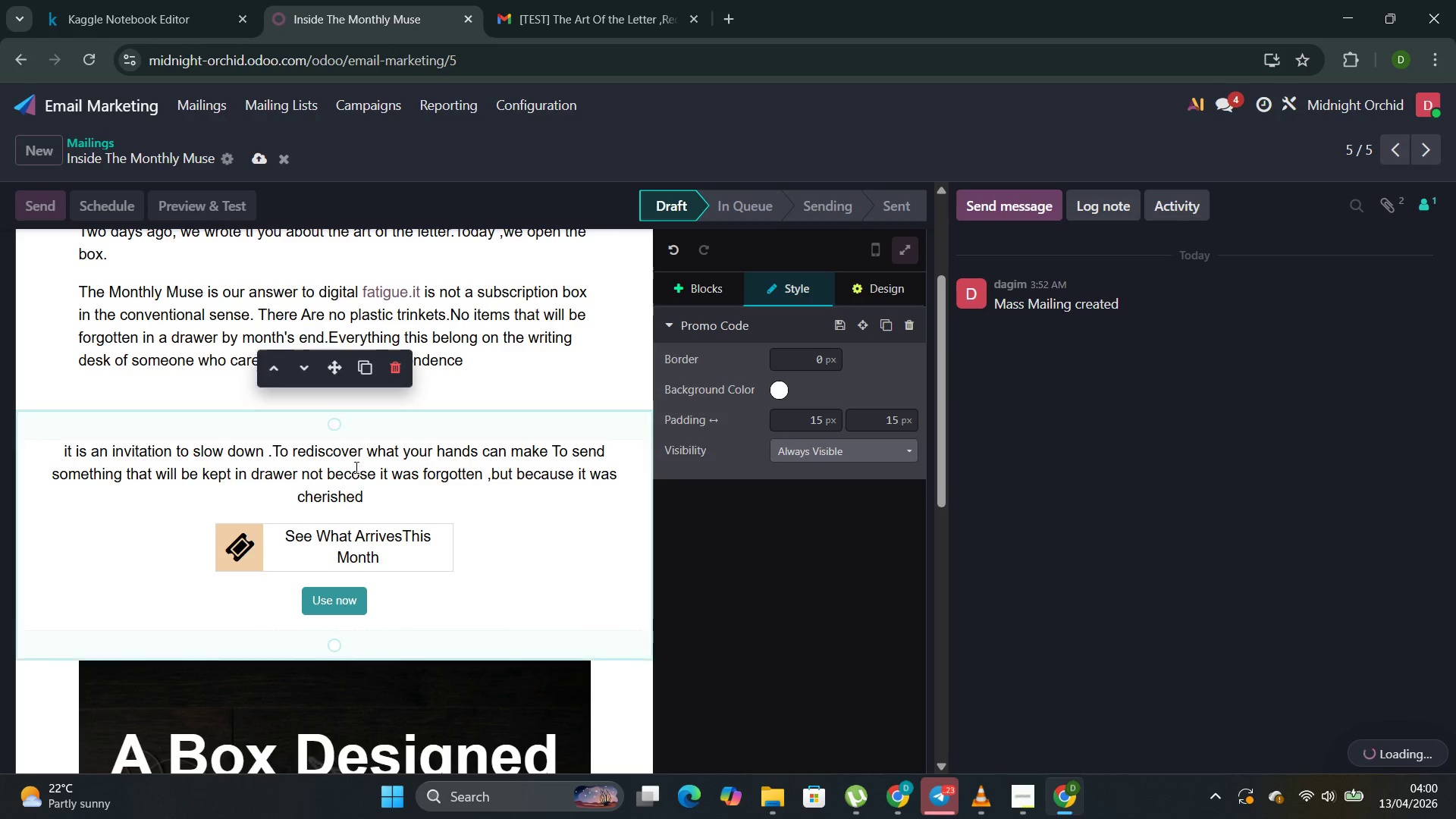 
key(Shift+Z)
 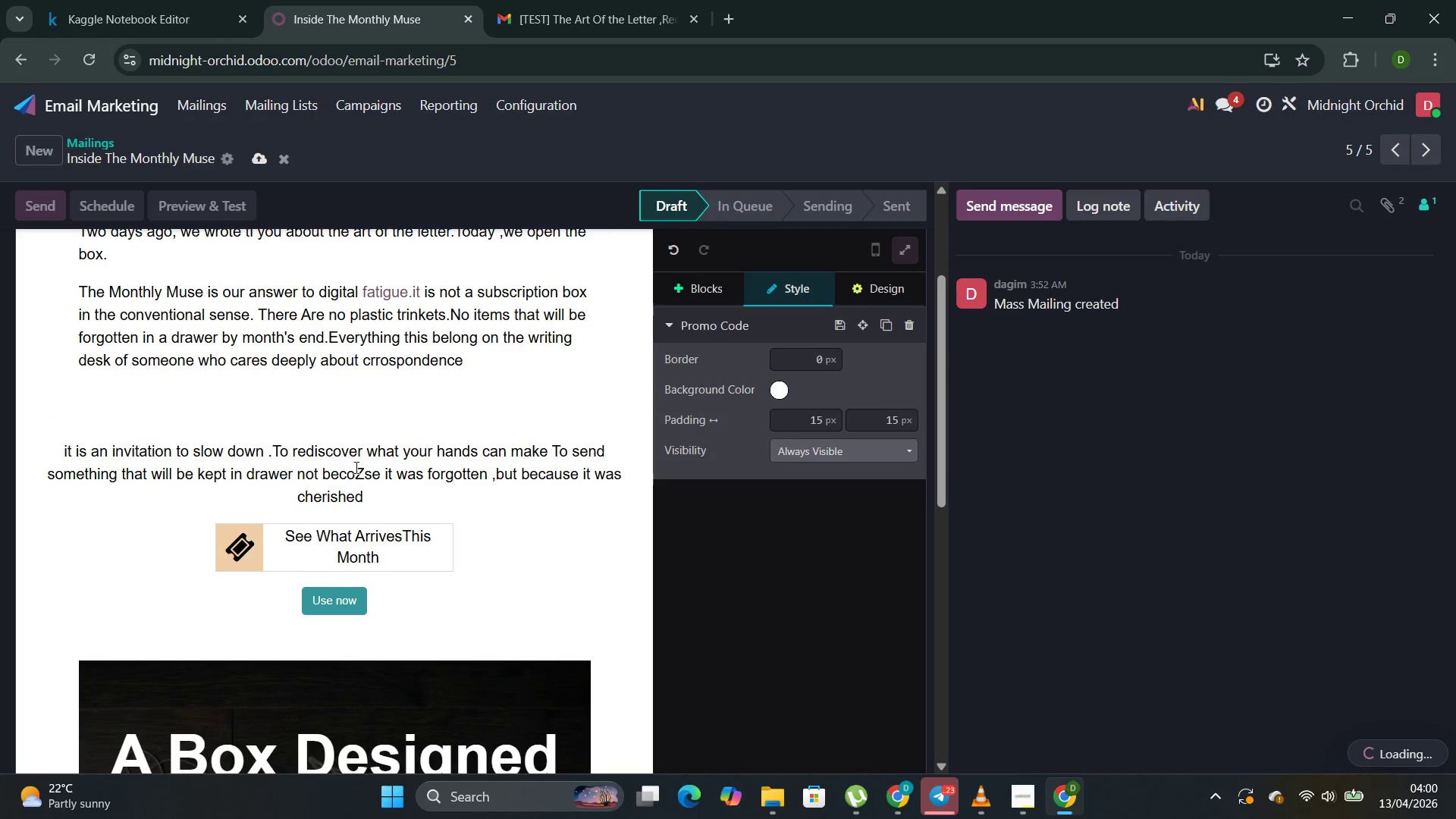 
key(Backspace)
 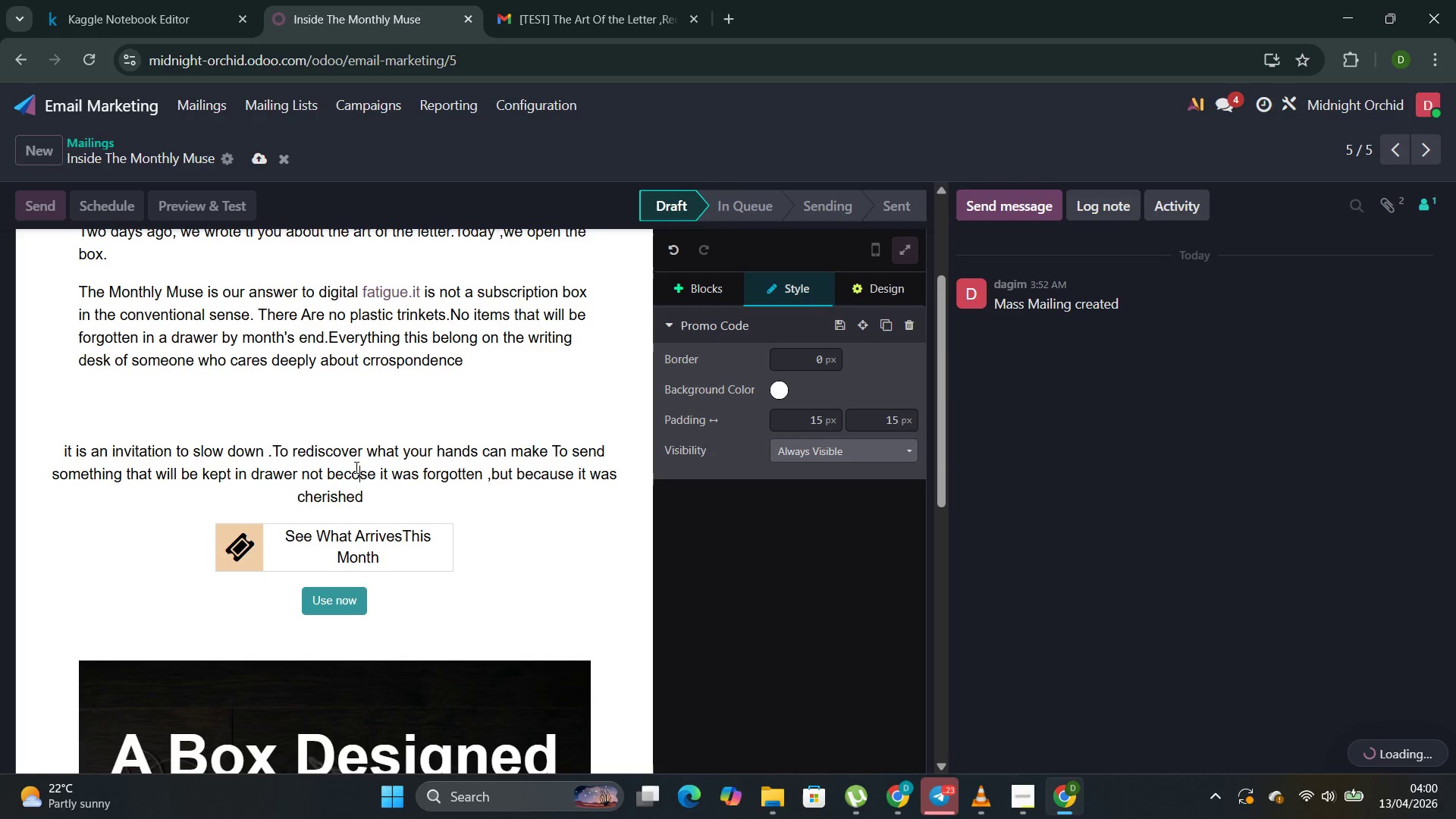 
key(Control+Z)
 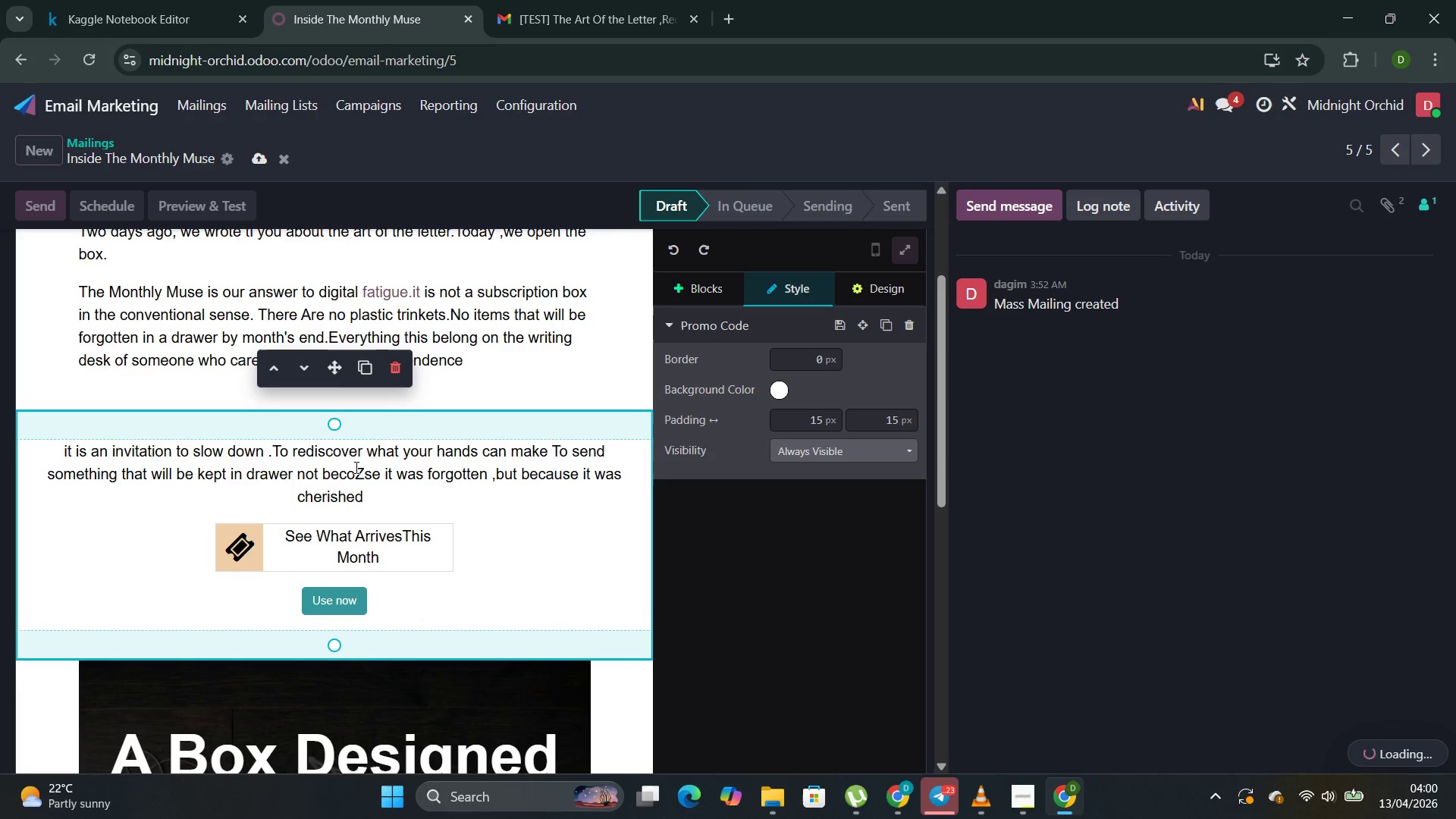 
key(Control+Z)
 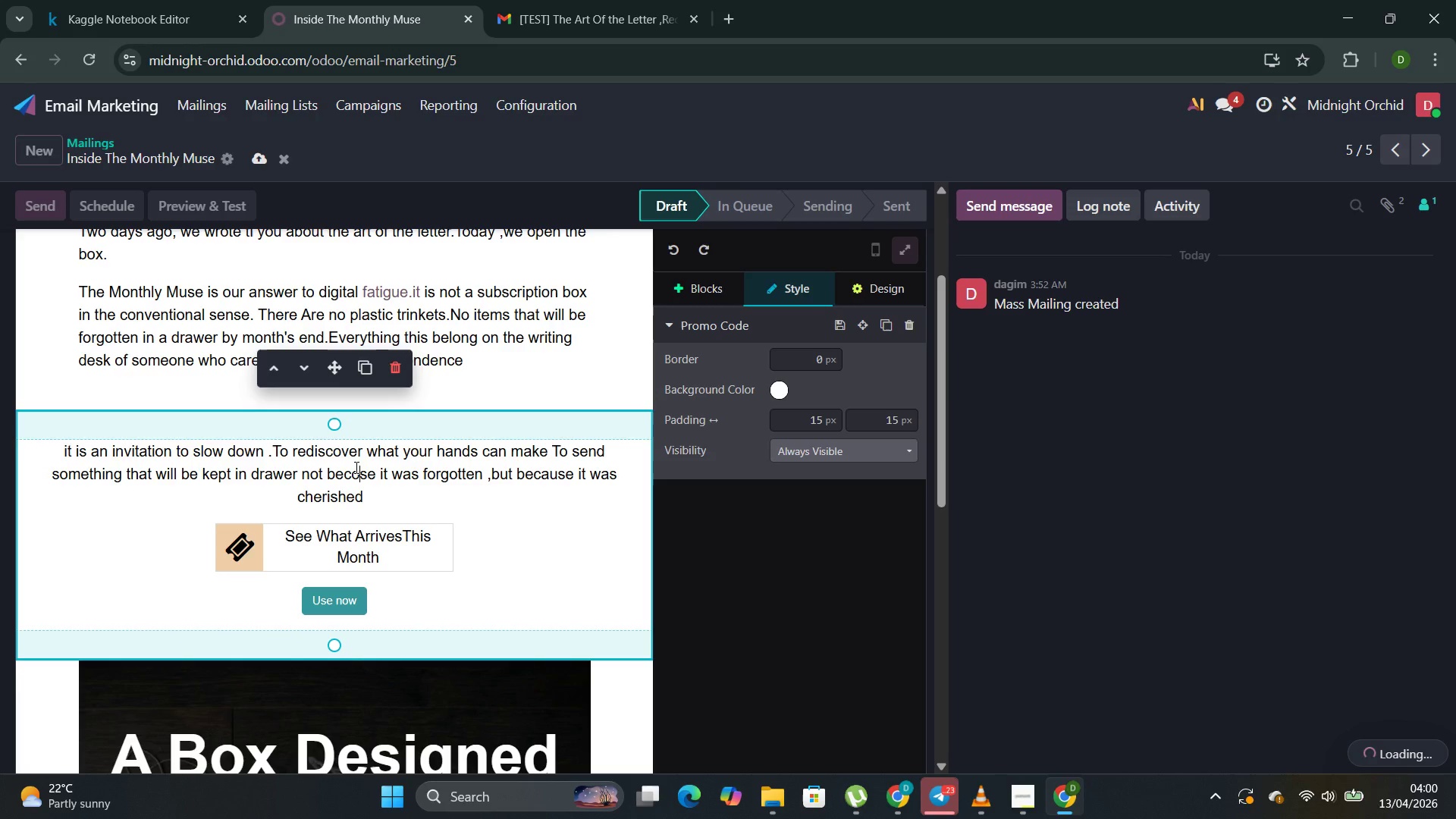 
key(Control+Z)
 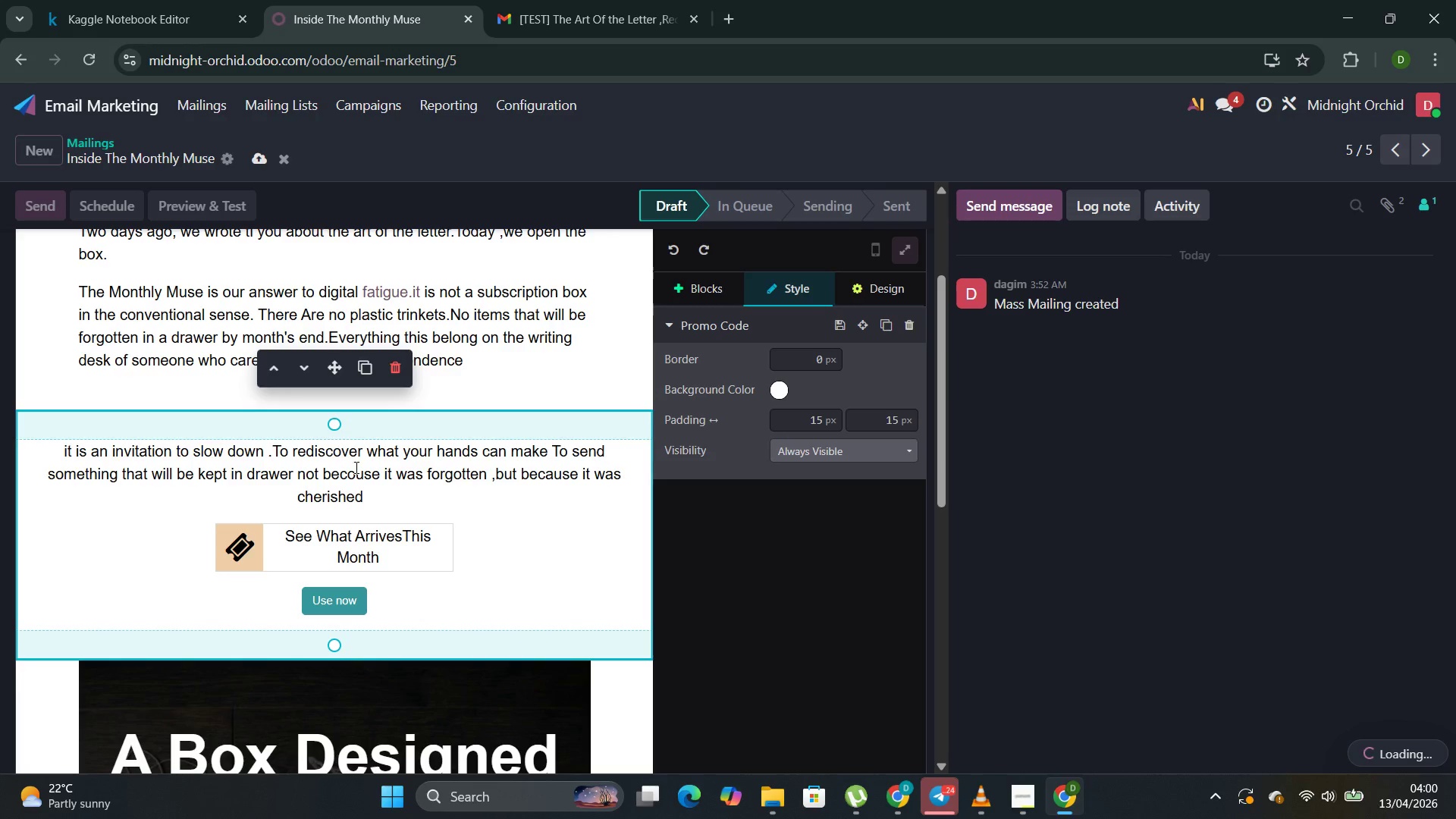 
key(Backspace)
 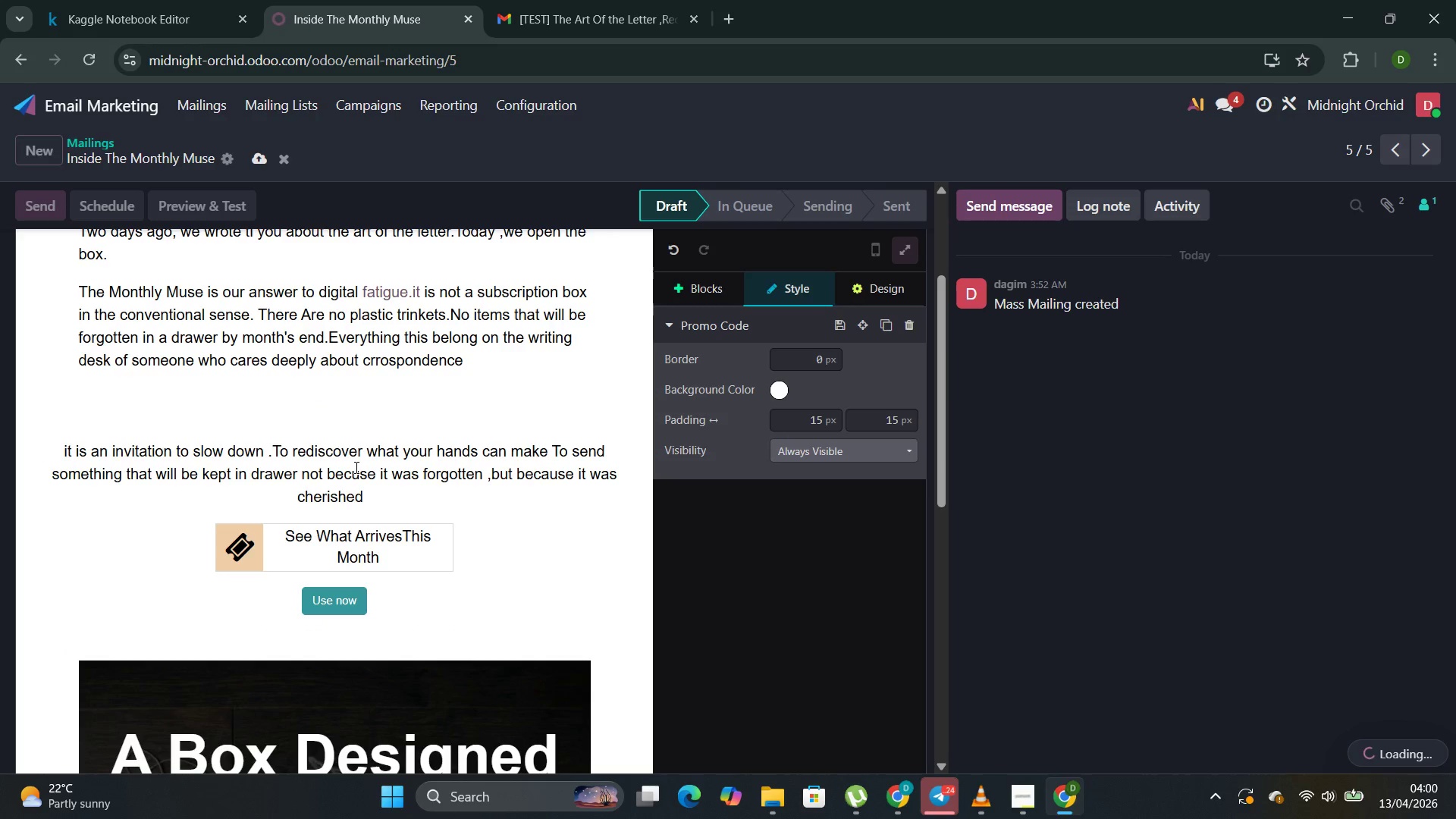 
key(A)
 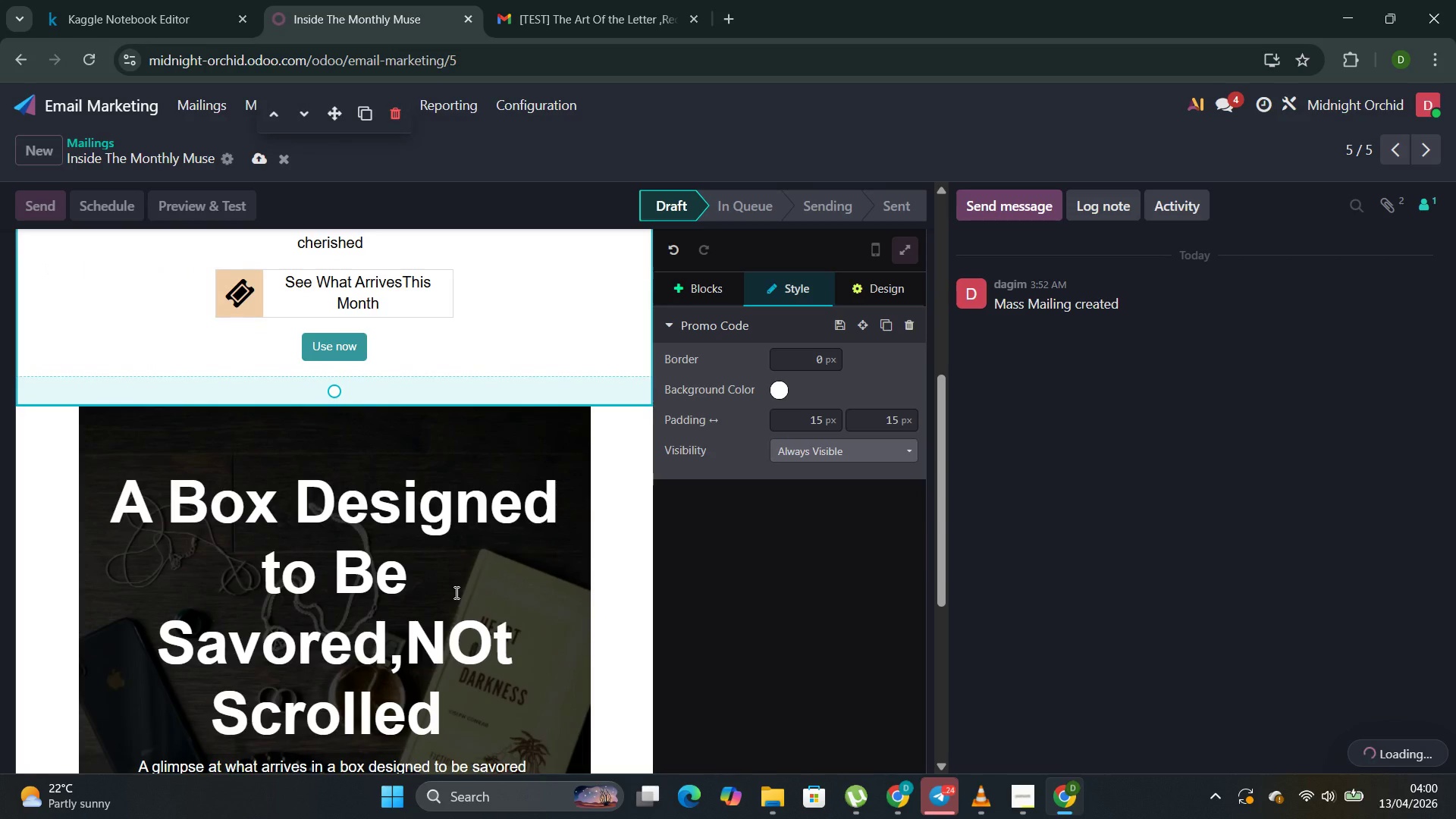 
wait(9.83)
 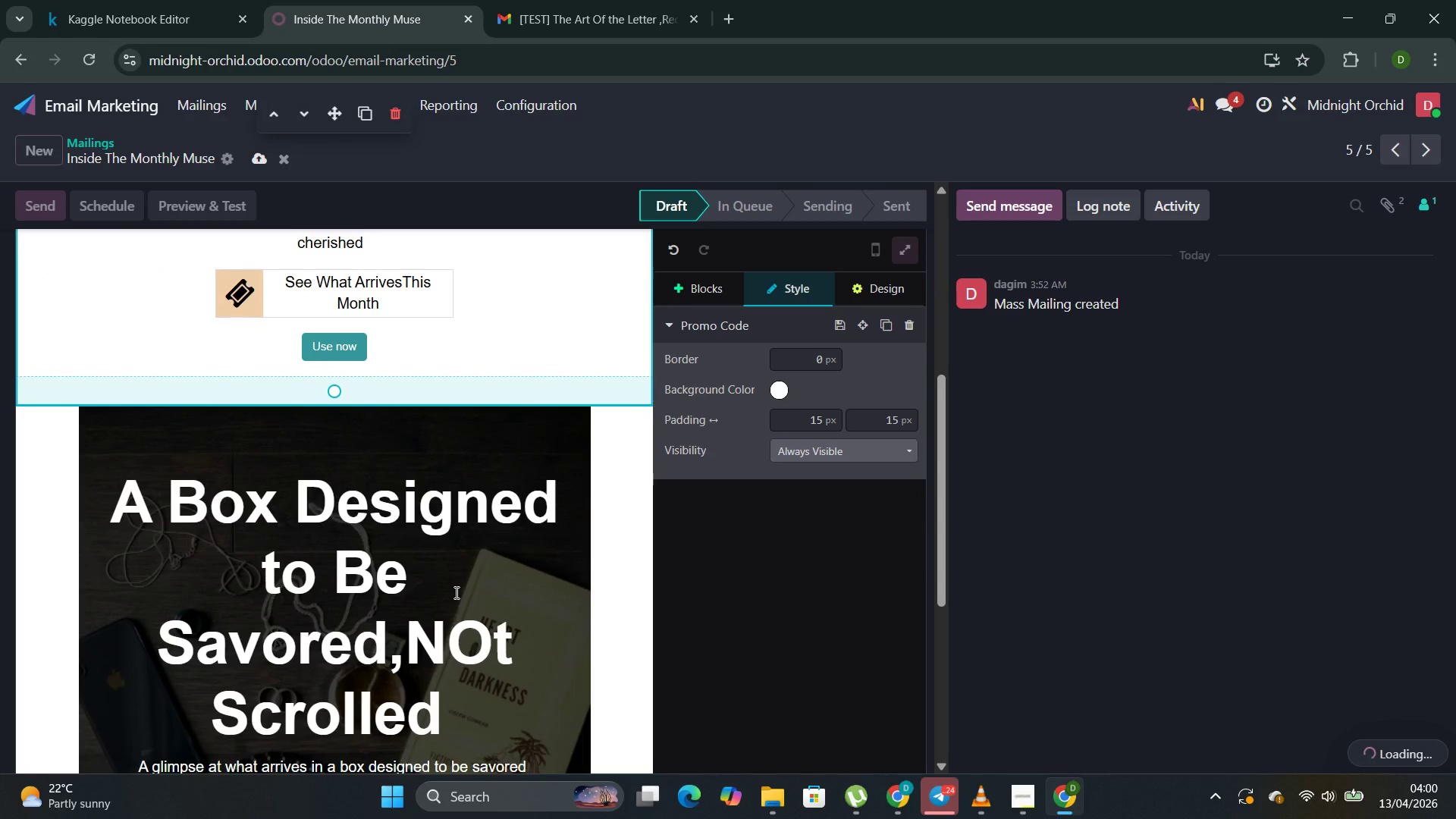 
left_click([278, 248])
 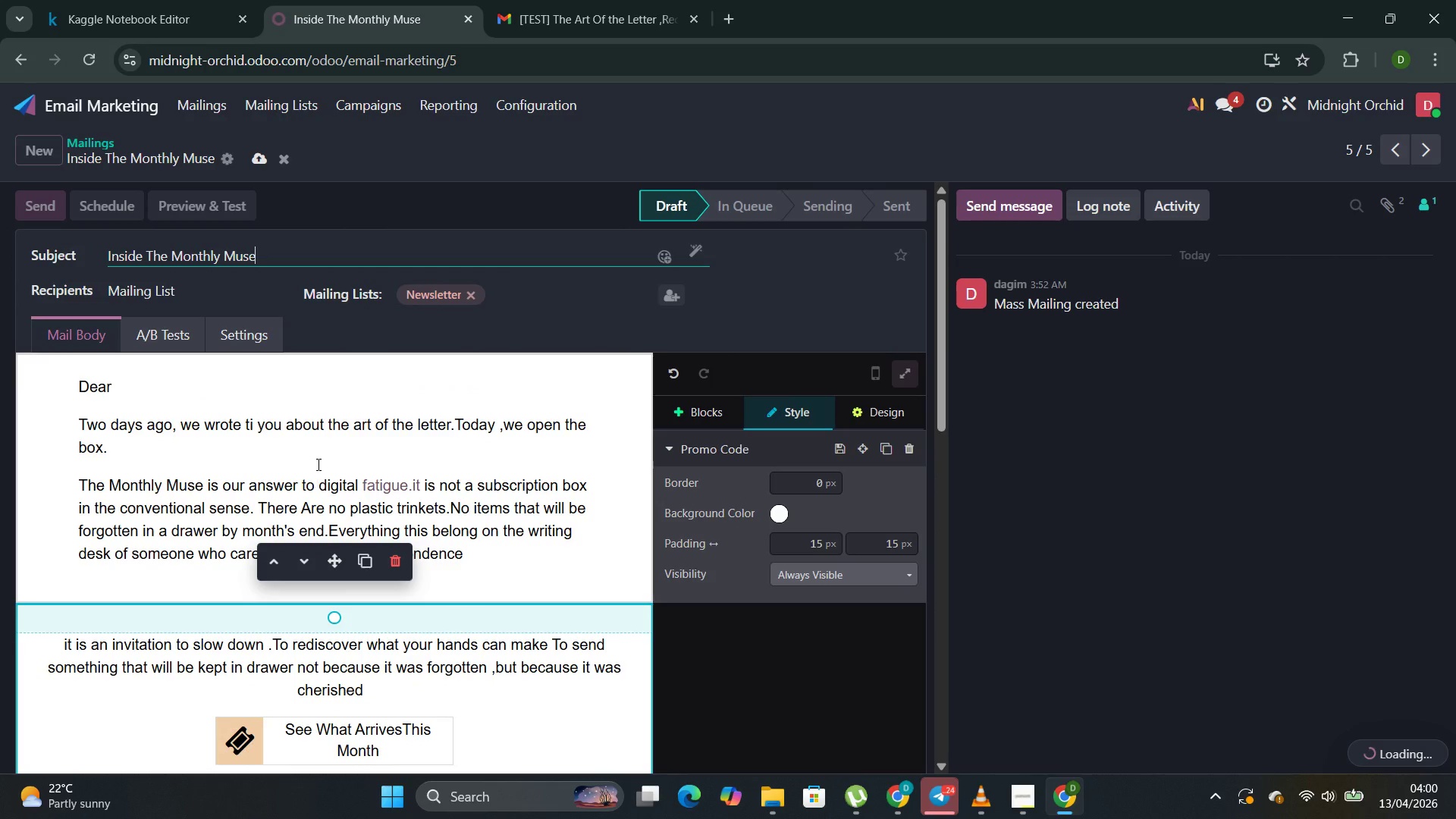 
left_click([325, 450])
 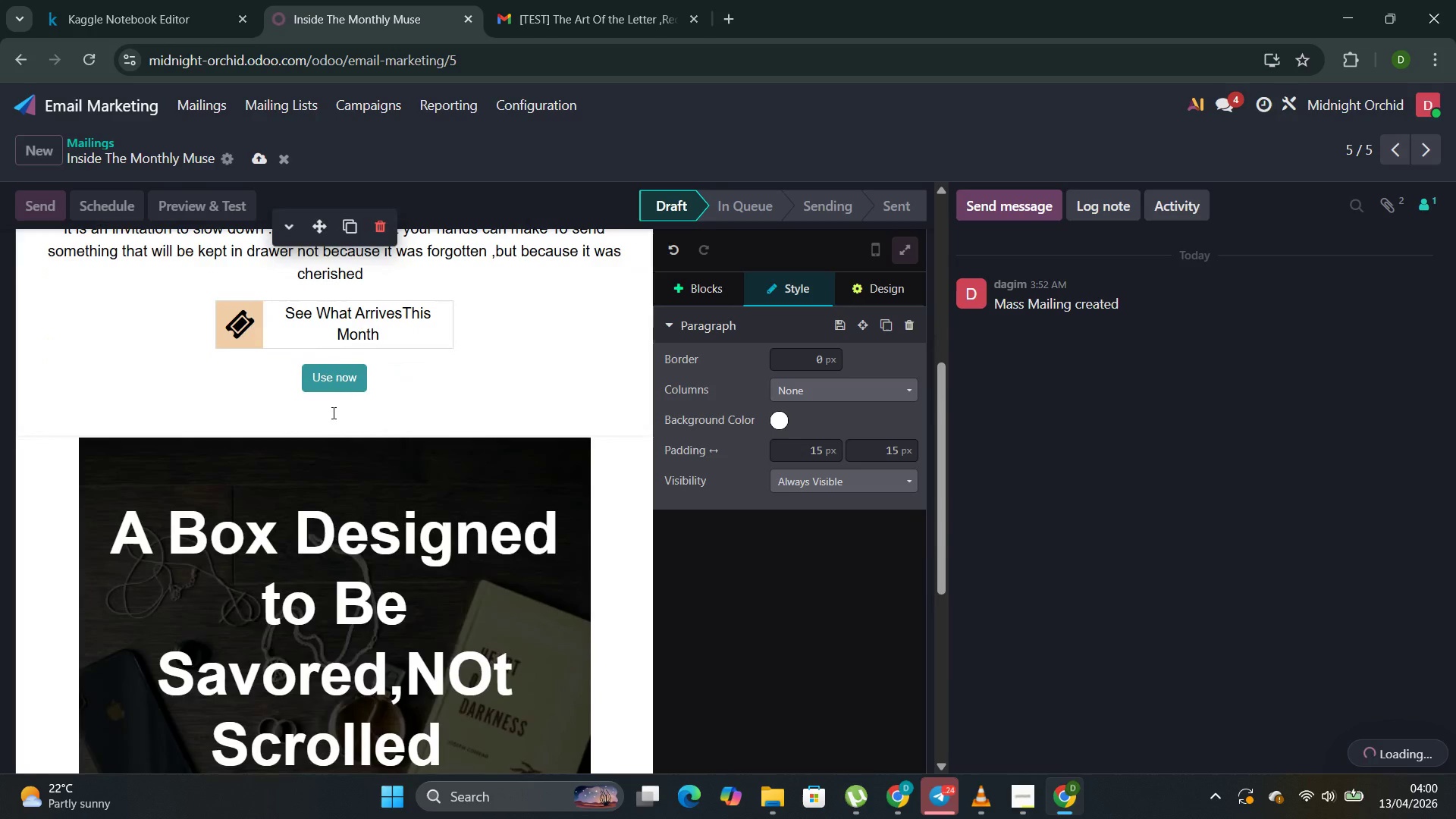 
left_click([334, 383])
 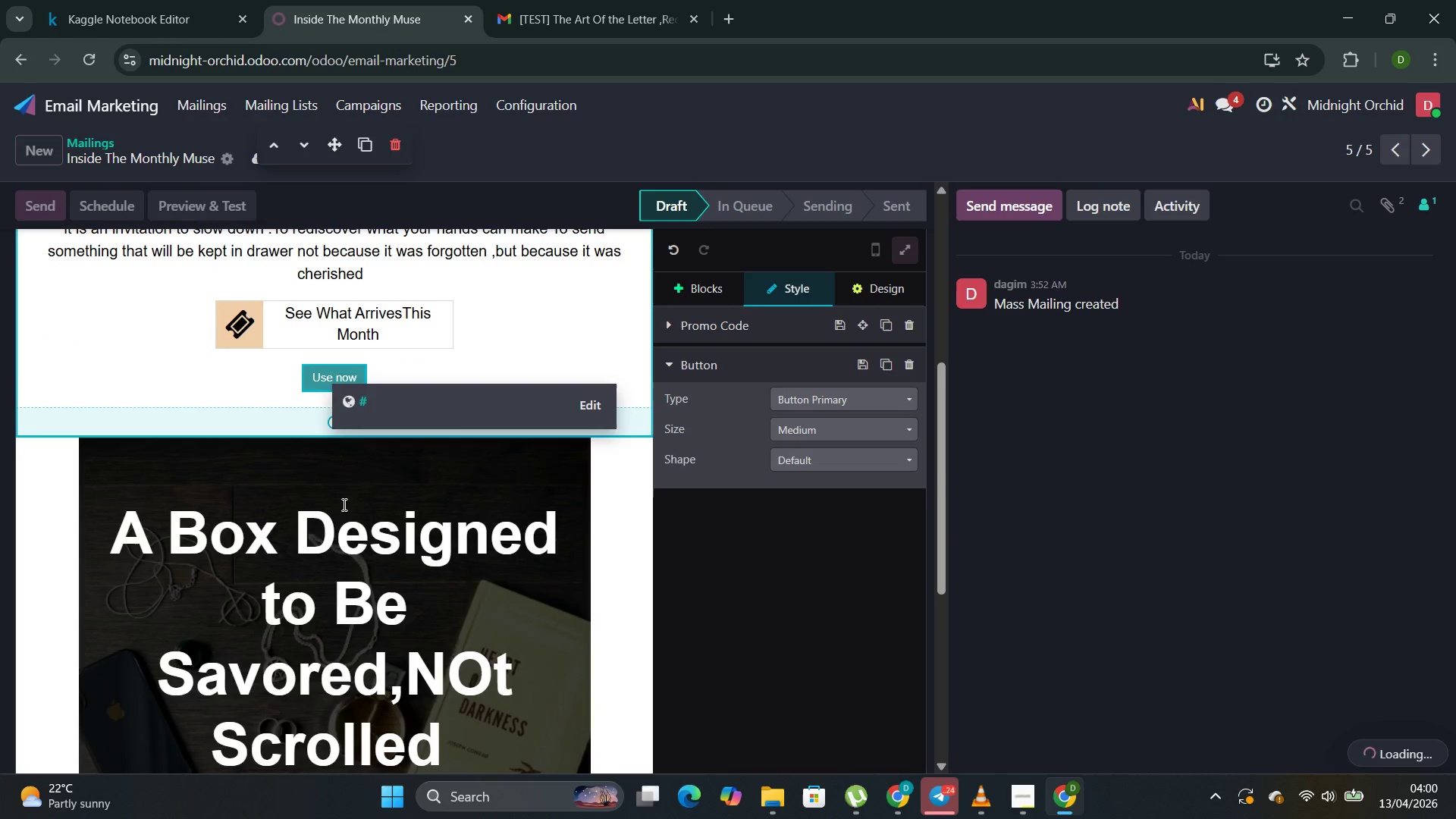 
left_click([354, 560])
 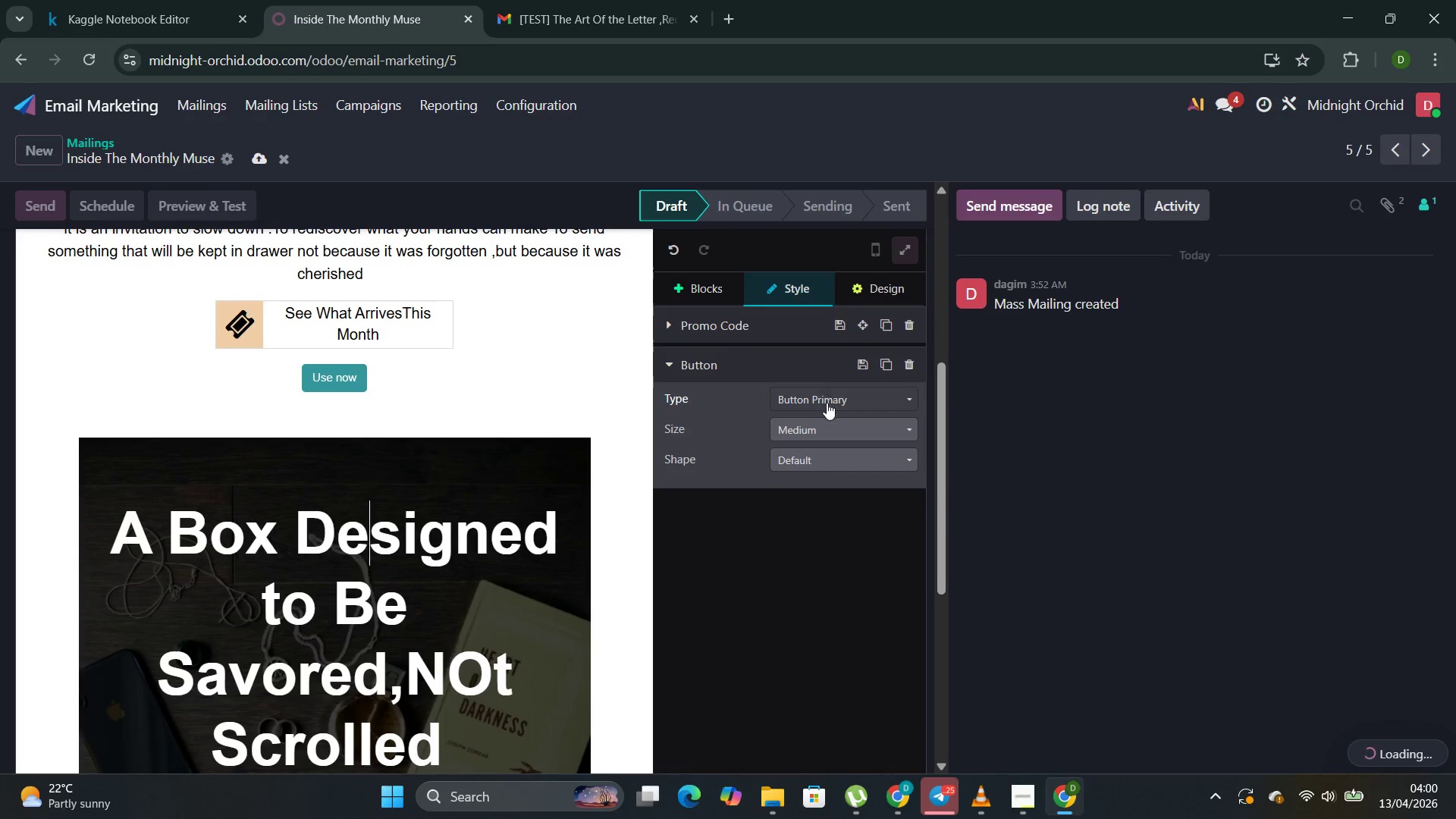 
left_click([827, 401])
 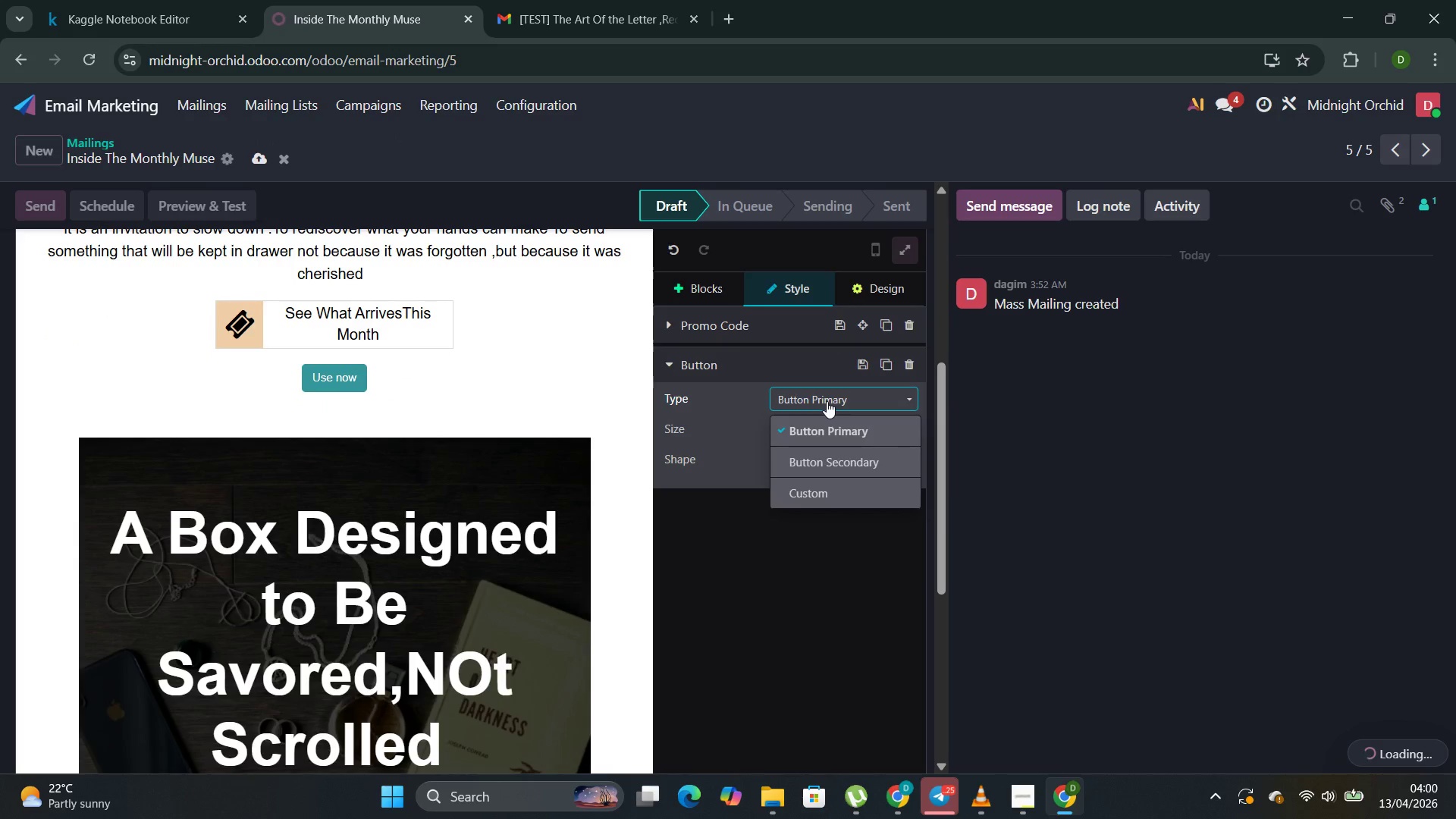 
left_click([827, 401])
 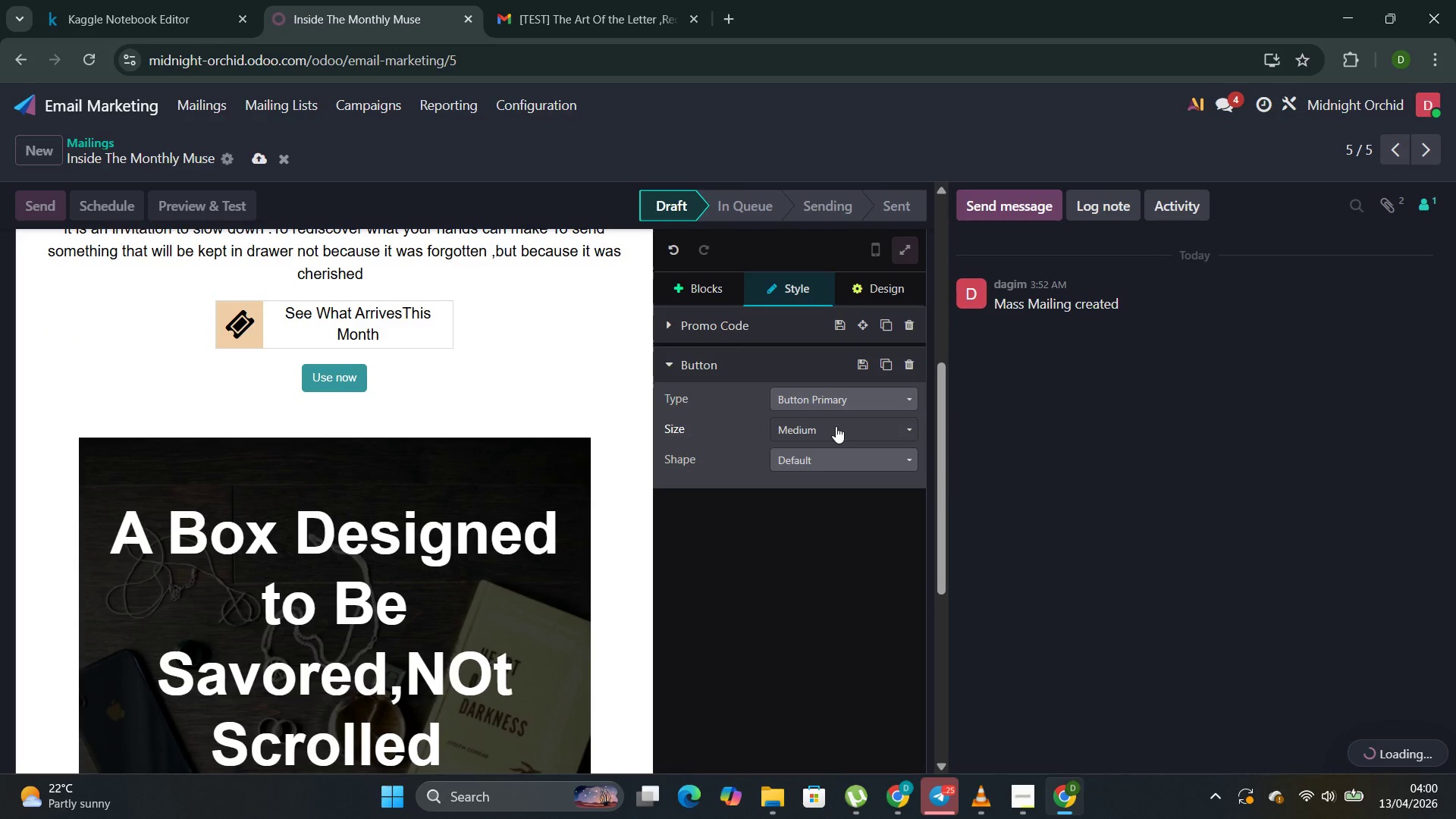 
left_click([836, 426])
 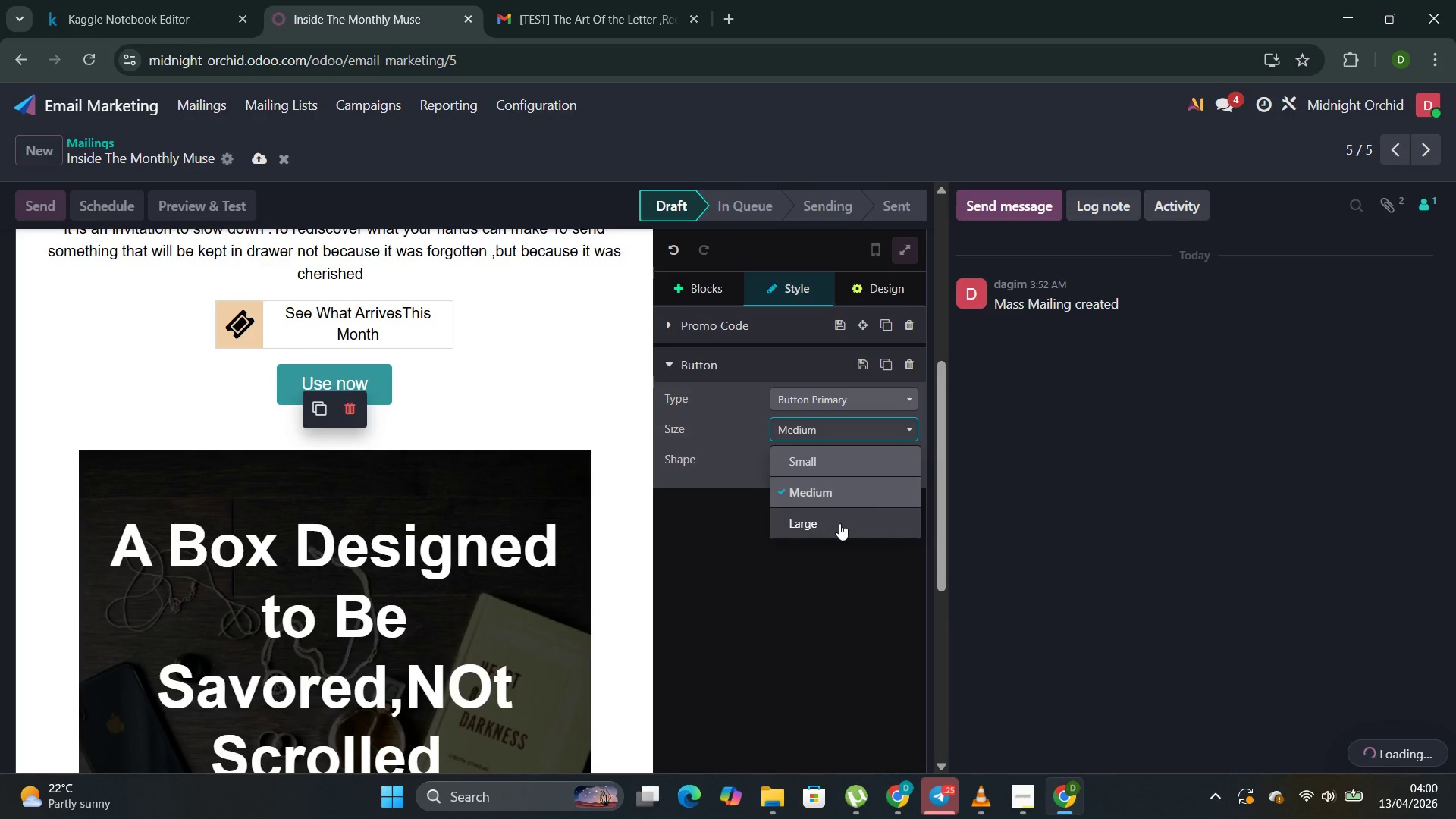 
left_click([839, 523])
 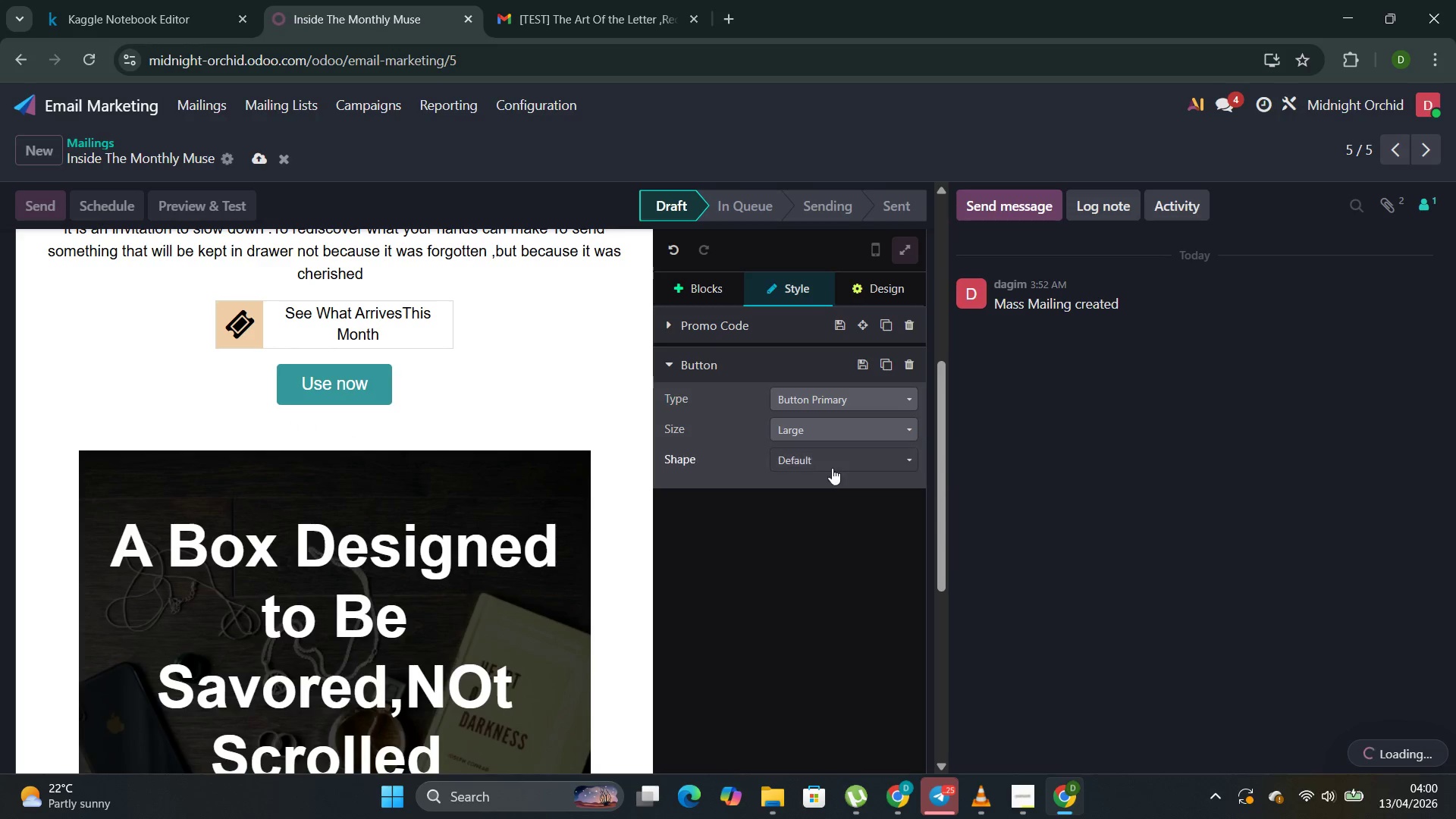 
left_click([833, 466])
 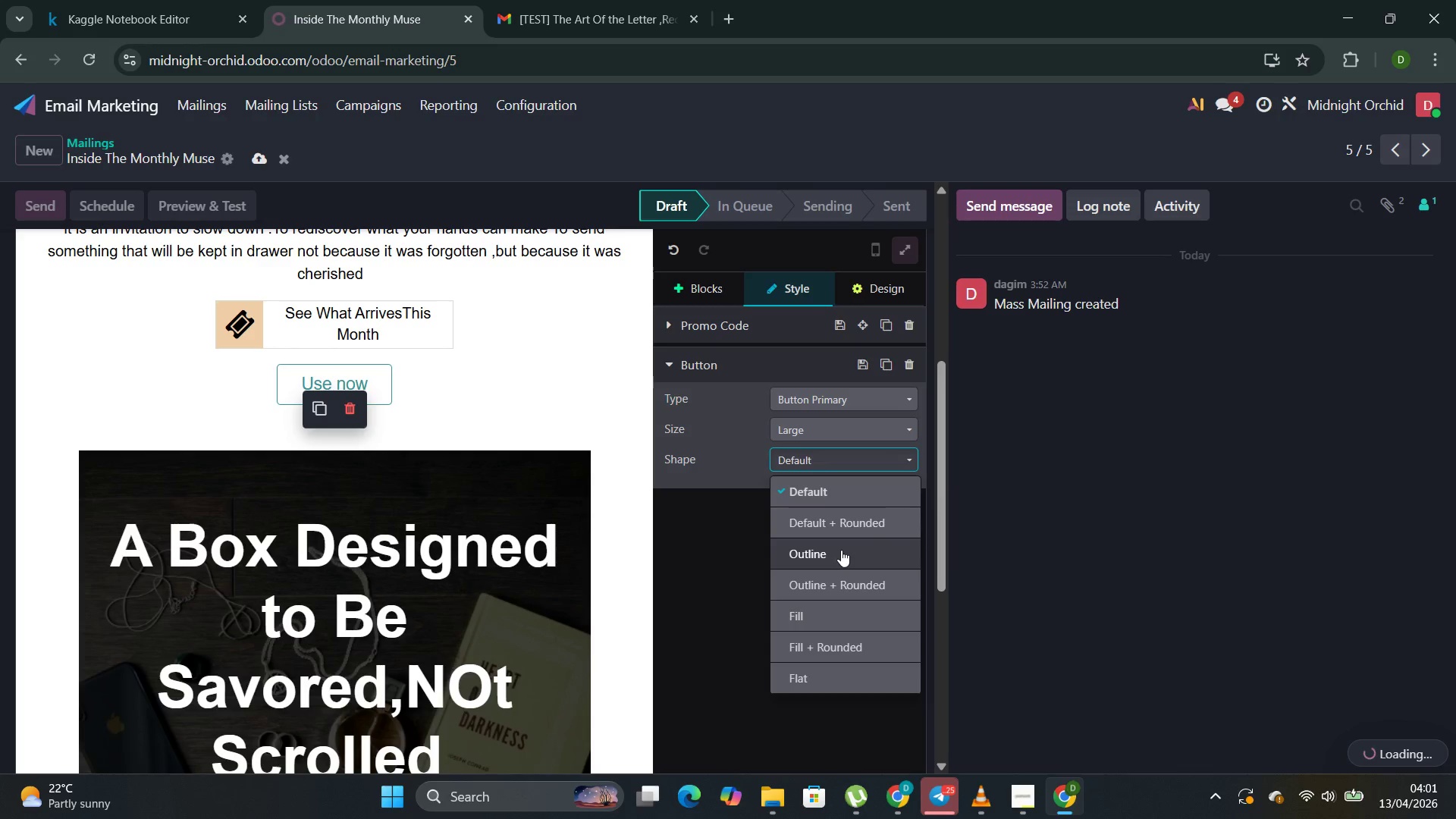 
left_click([841, 550])
 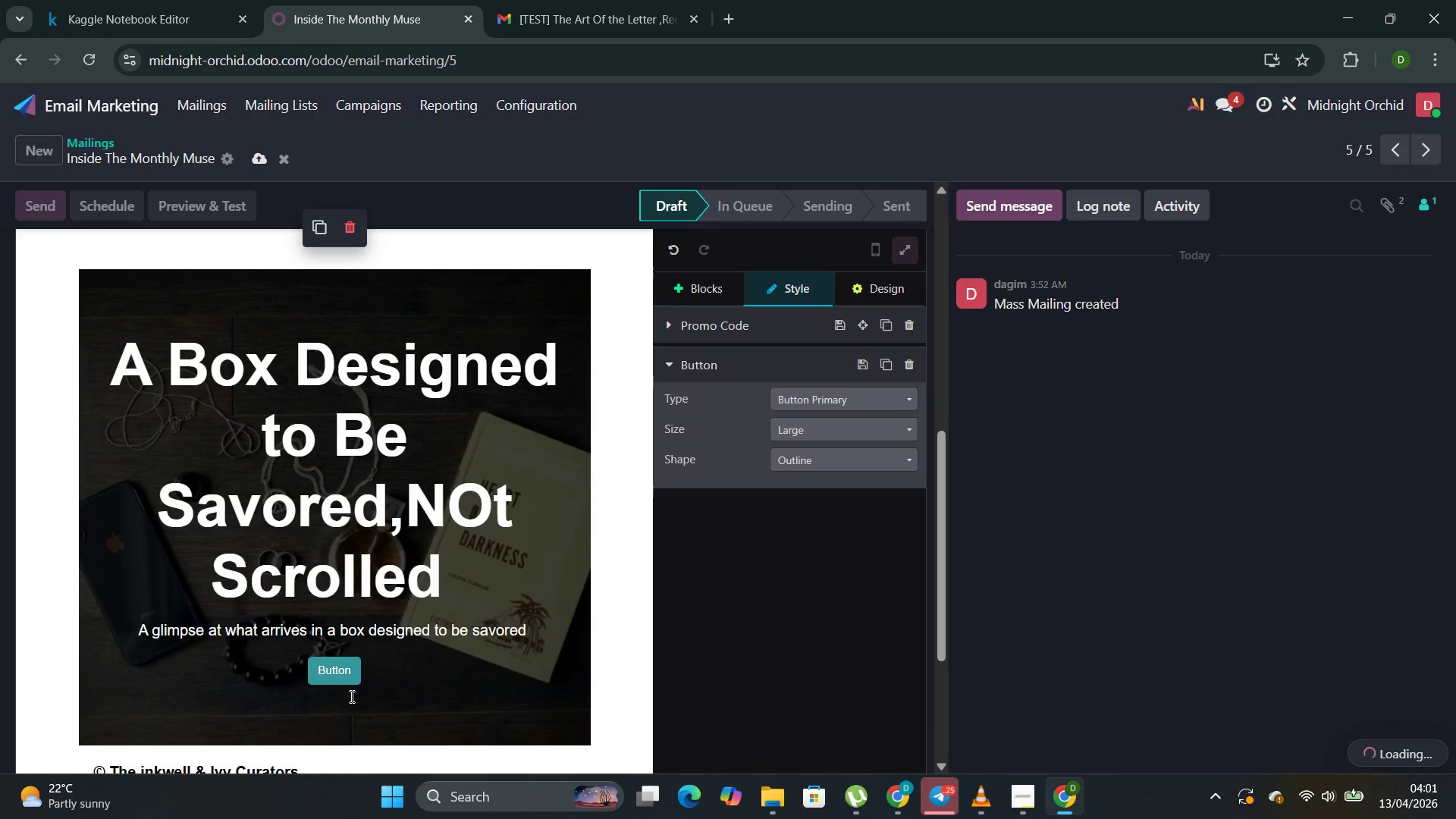 
wait(6.3)
 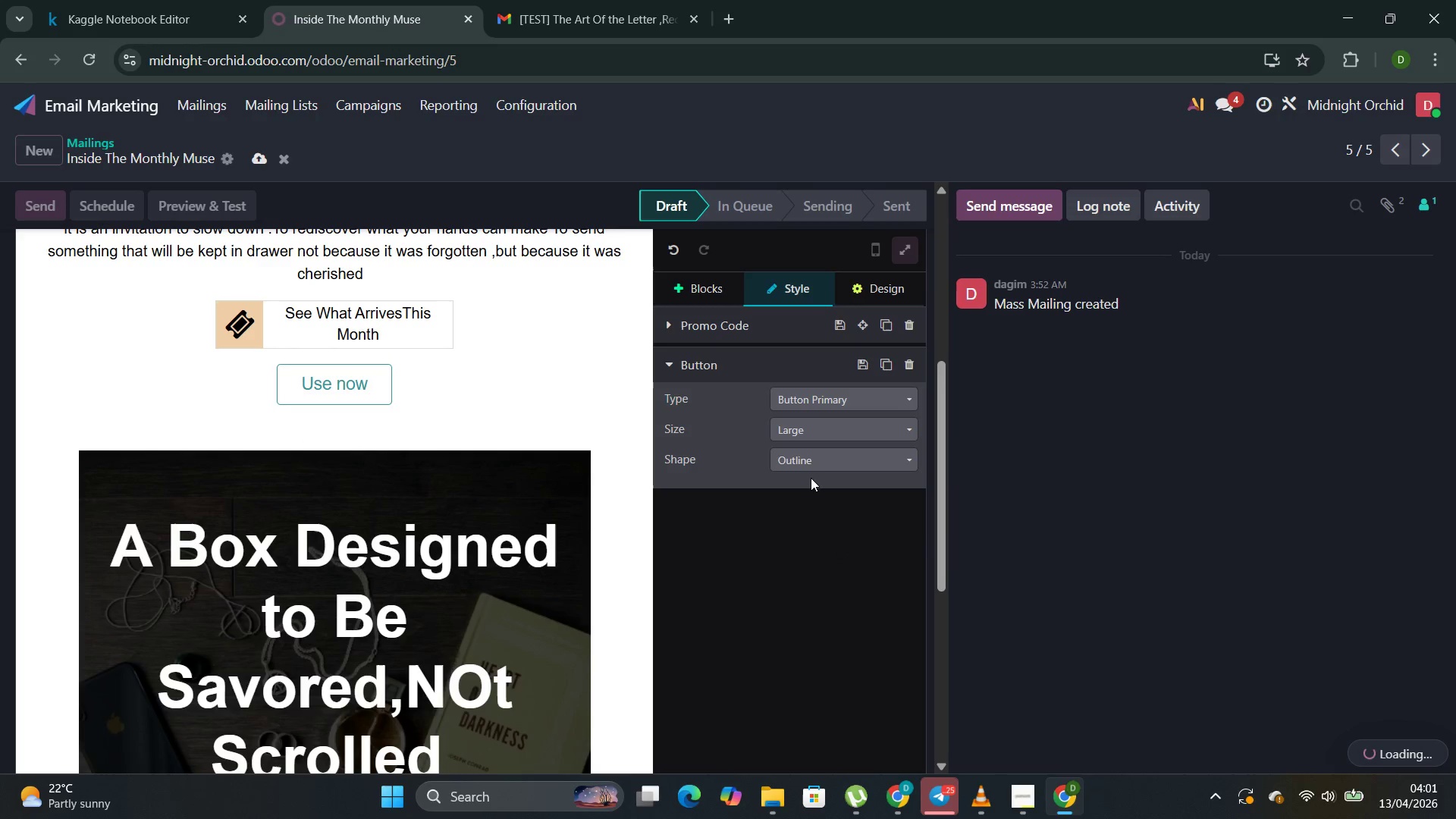 
left_click([339, 667])
 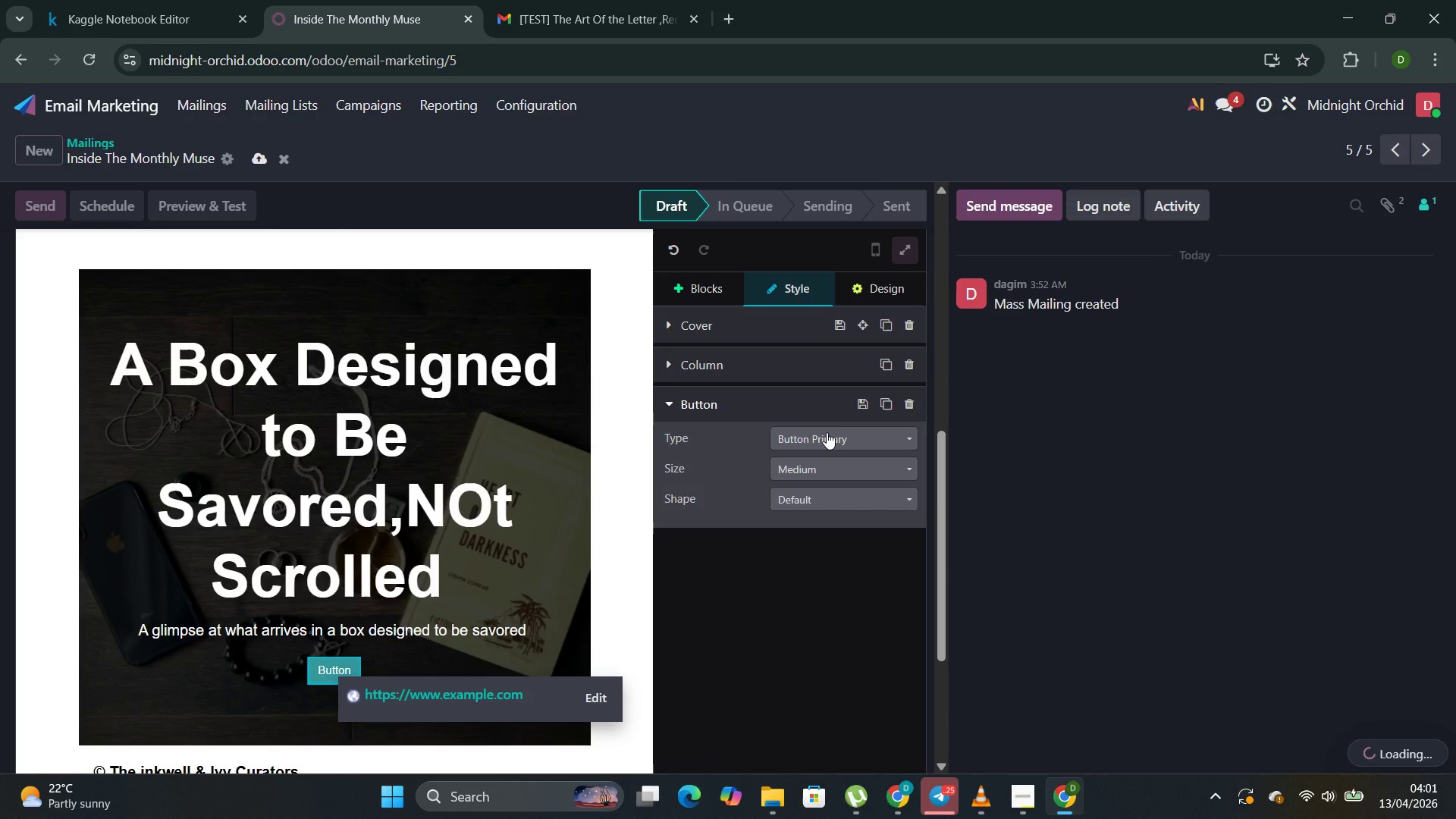 
left_click([819, 438])
 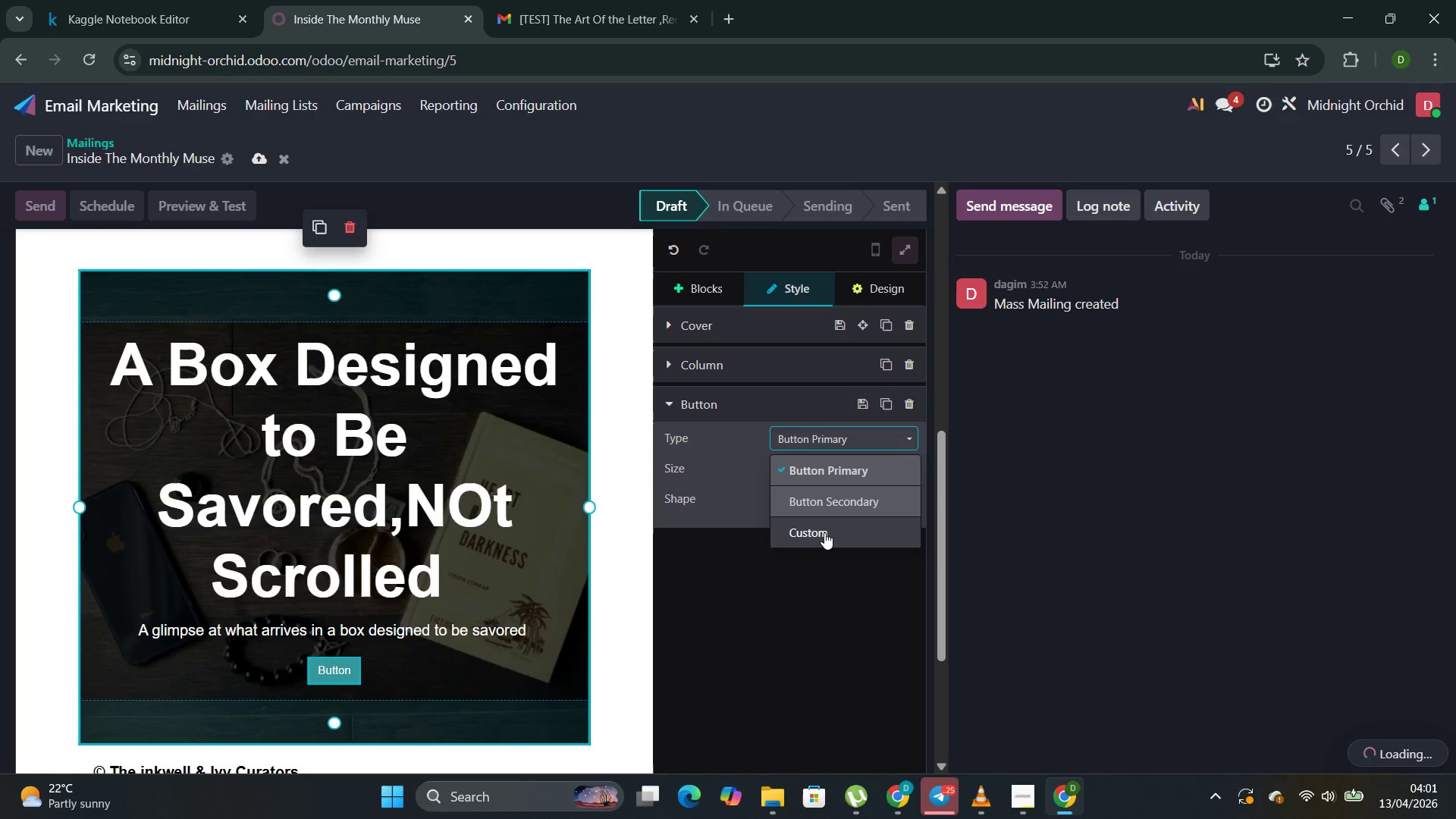 
wait(9.84)
 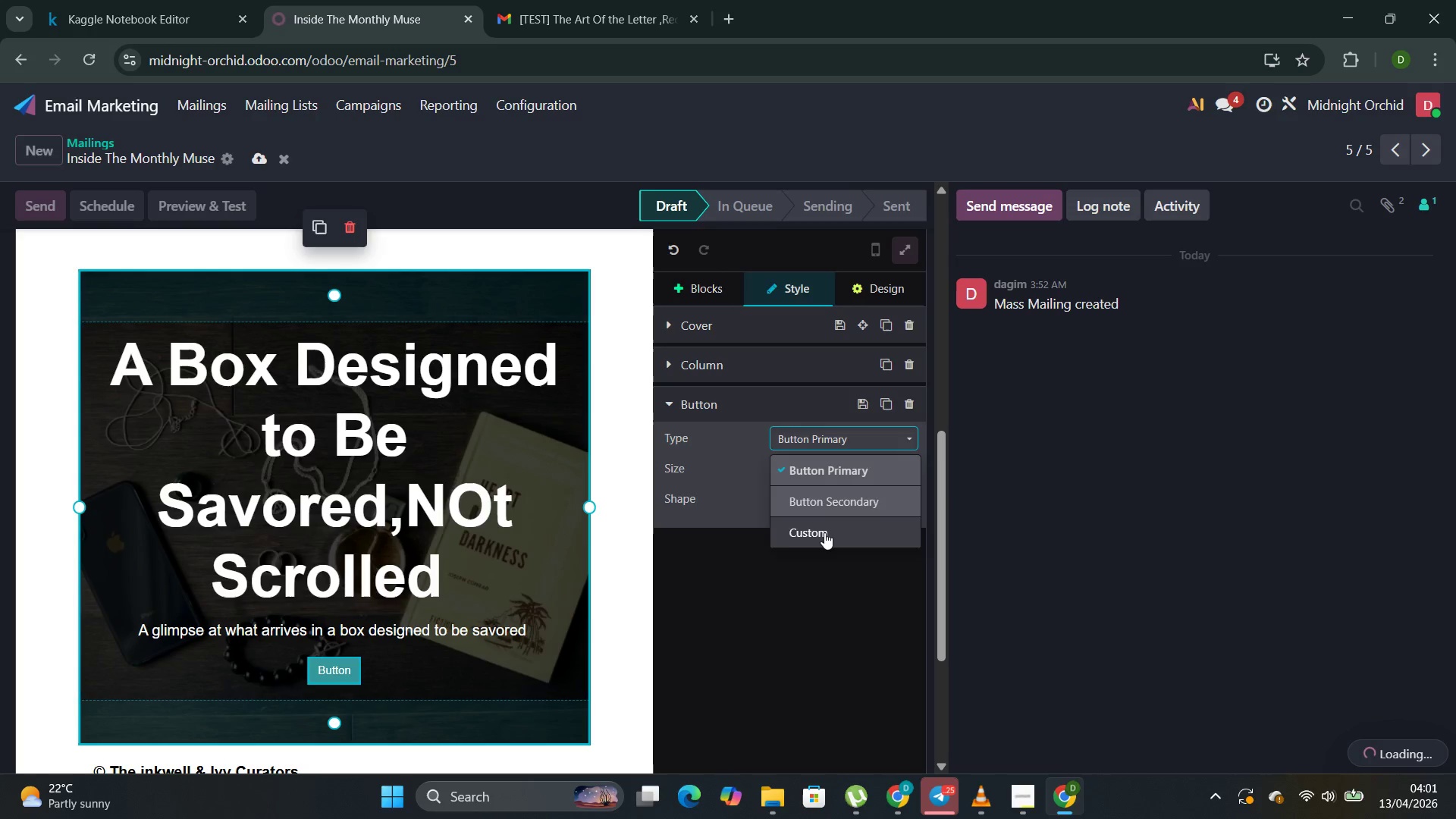 
left_click([848, 465])
 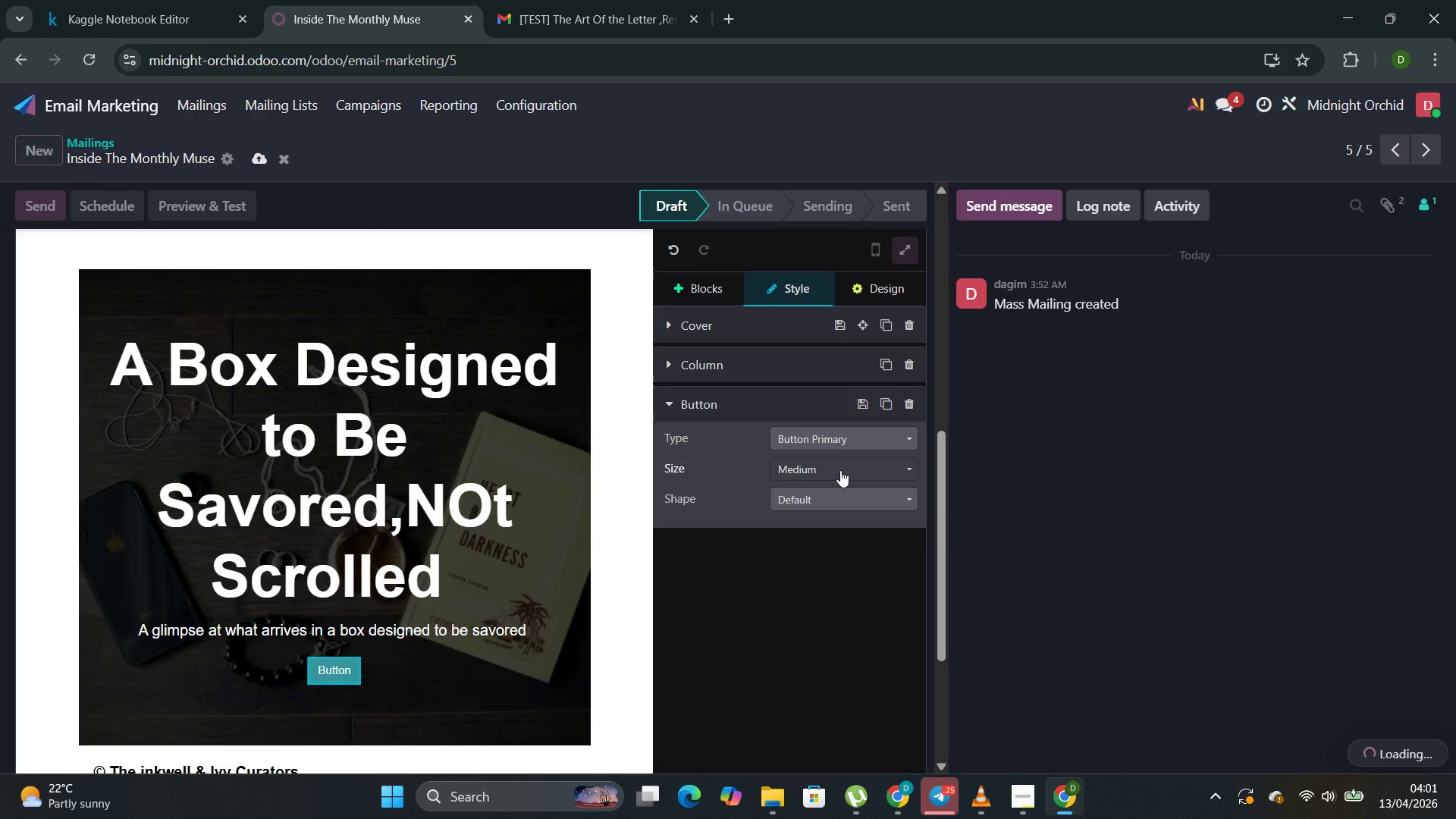 
left_click([840, 470])
 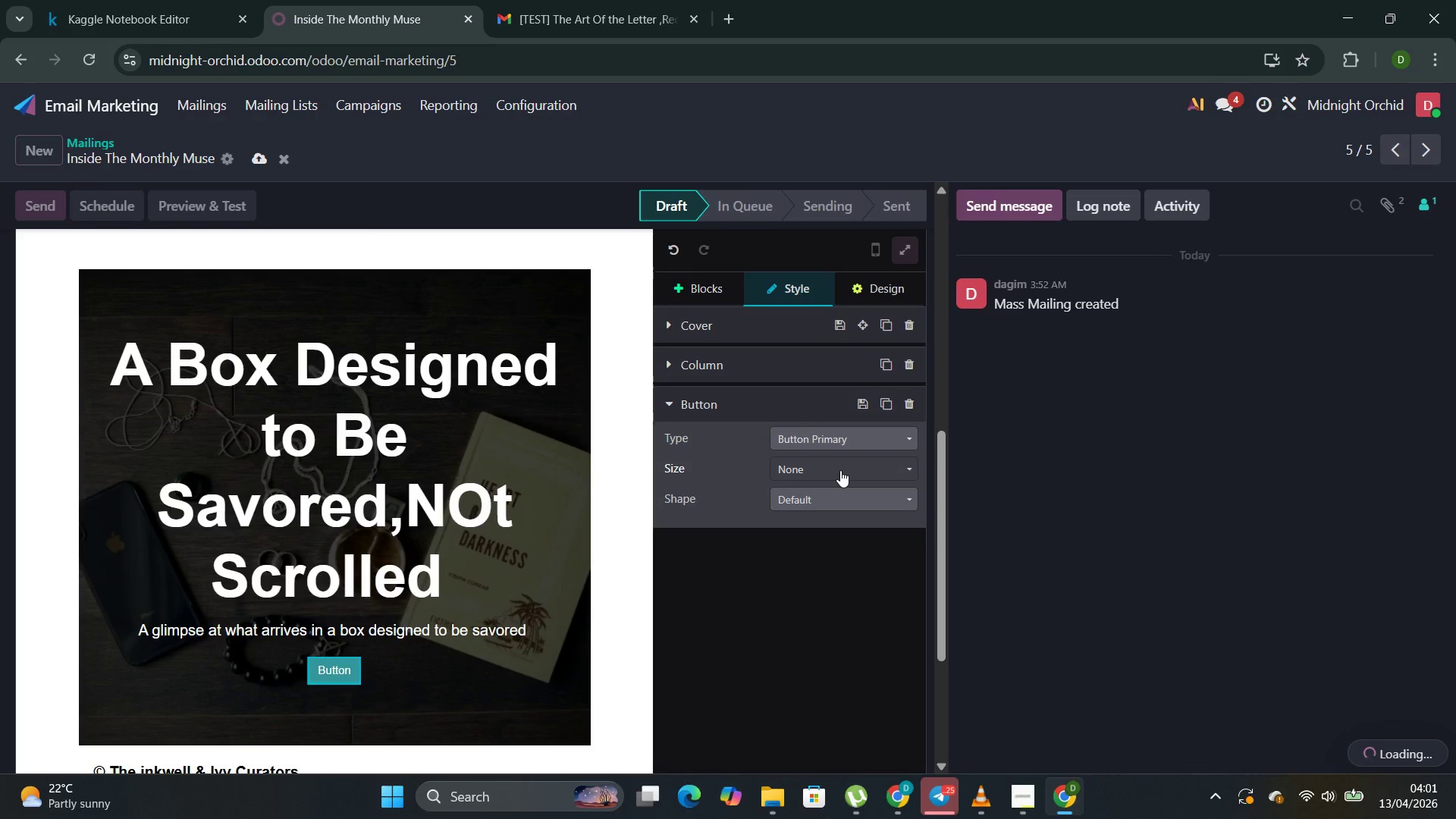 
left_click([840, 470])
 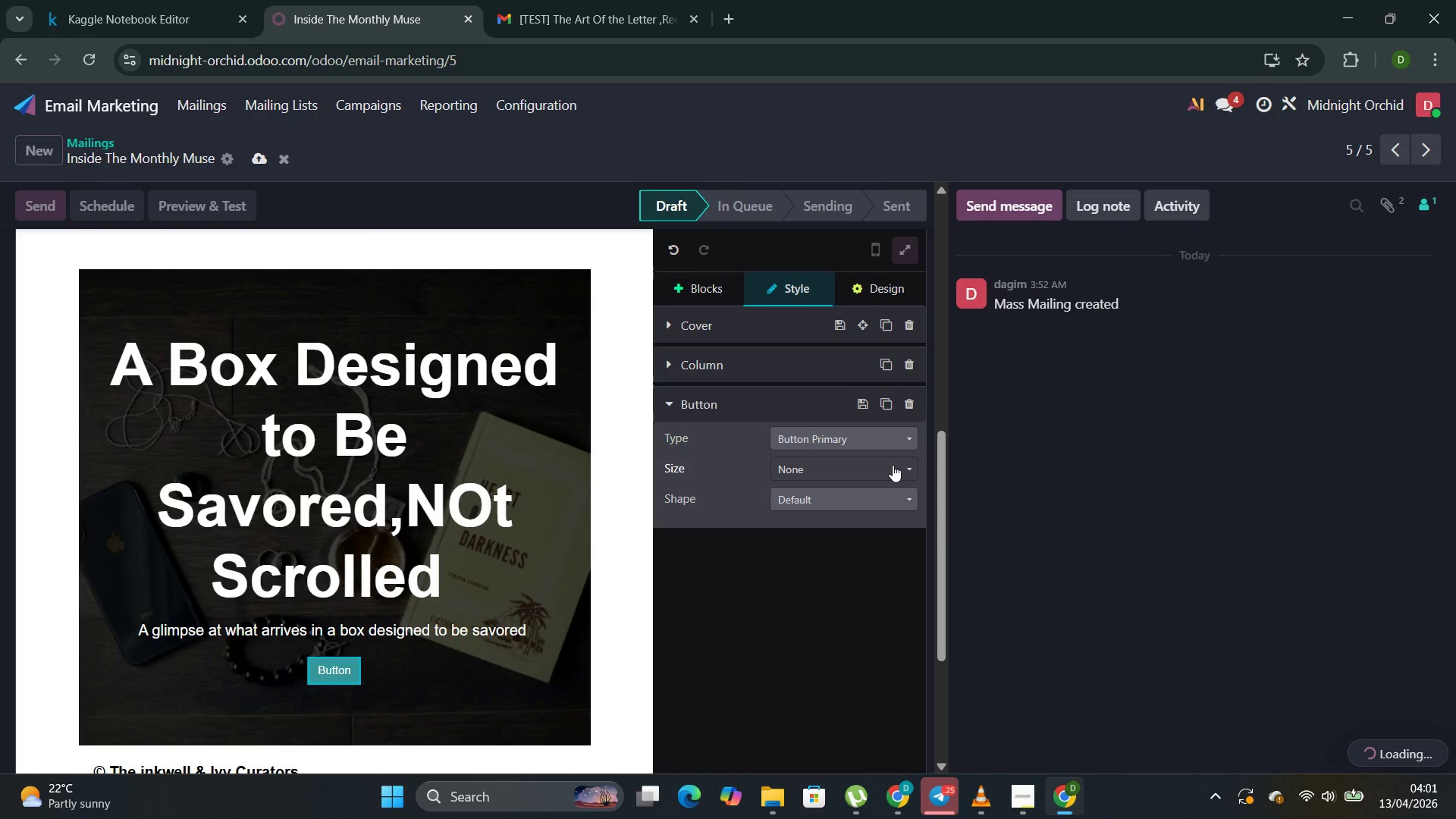 
left_click([899, 467])
 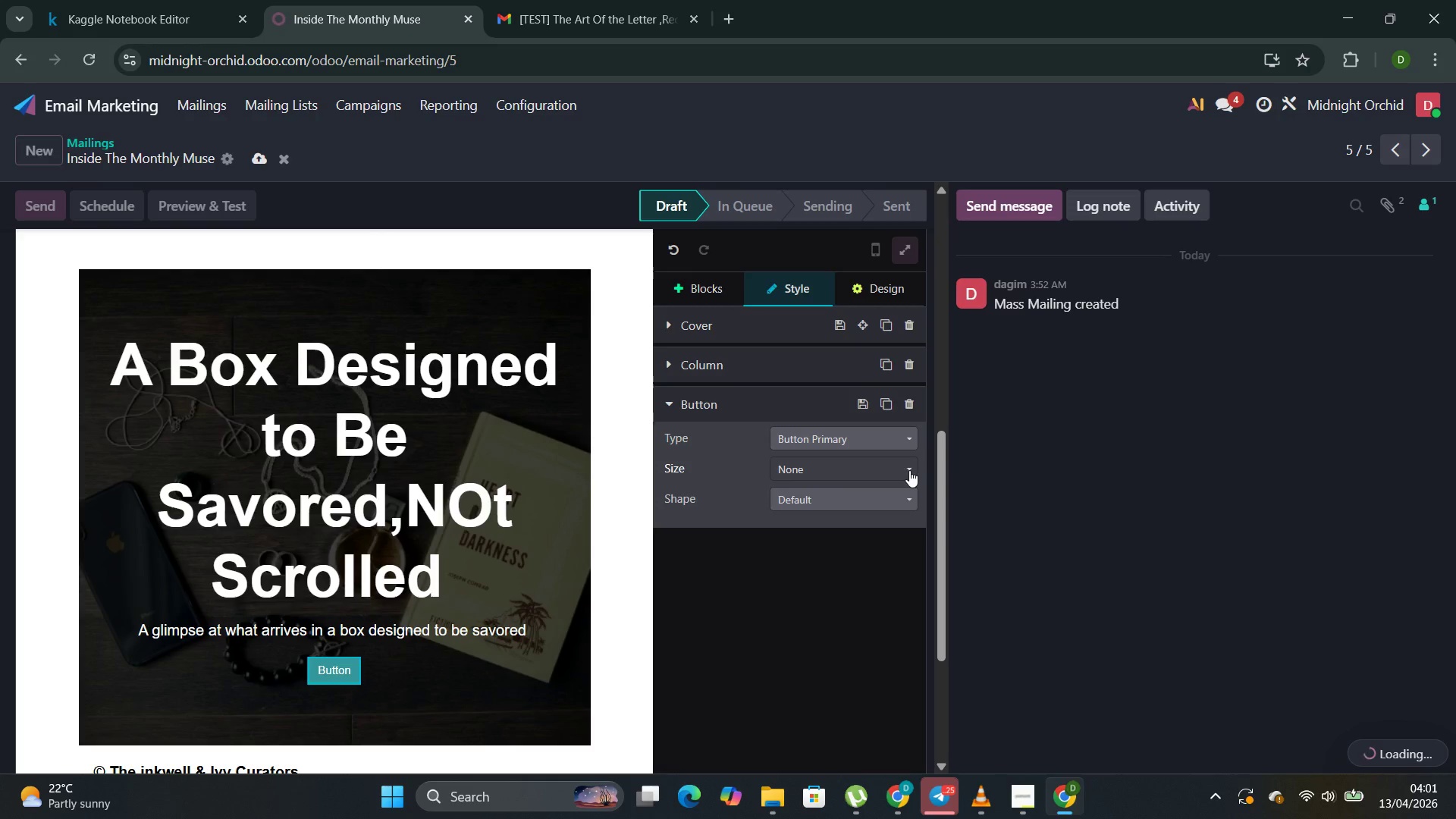 
left_click([909, 470])
 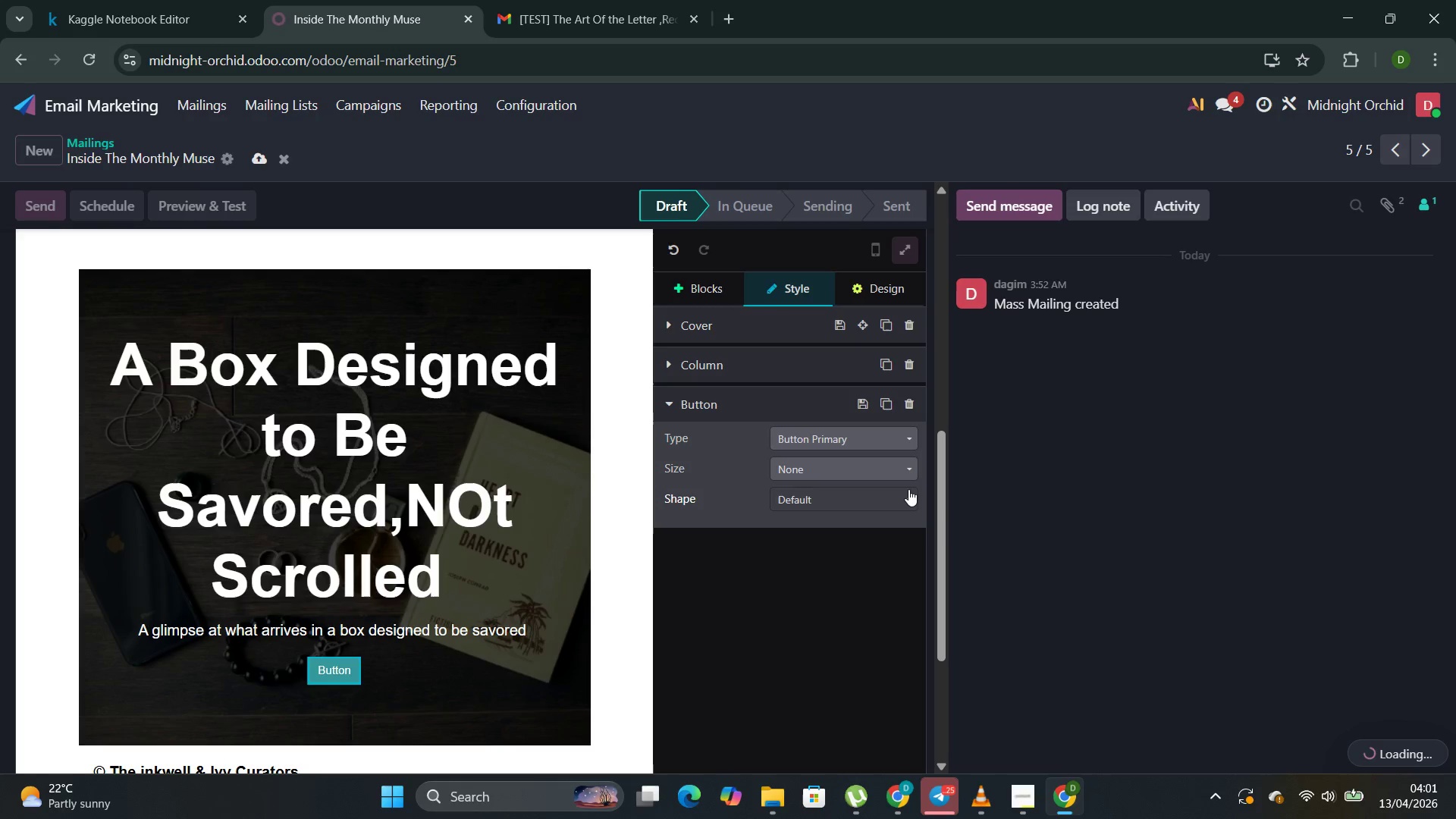 
left_click([908, 489])
 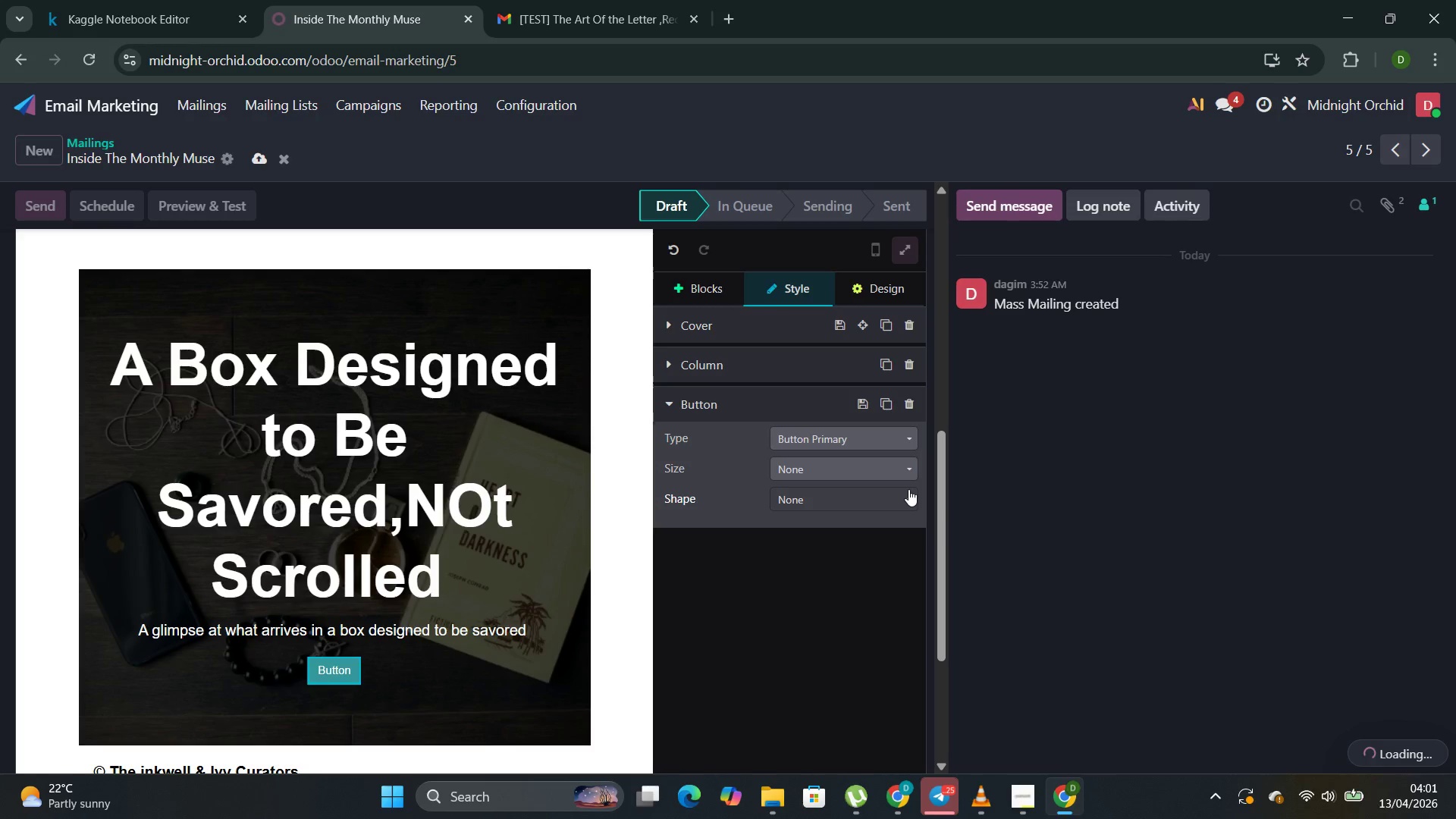 
left_click([908, 489])
 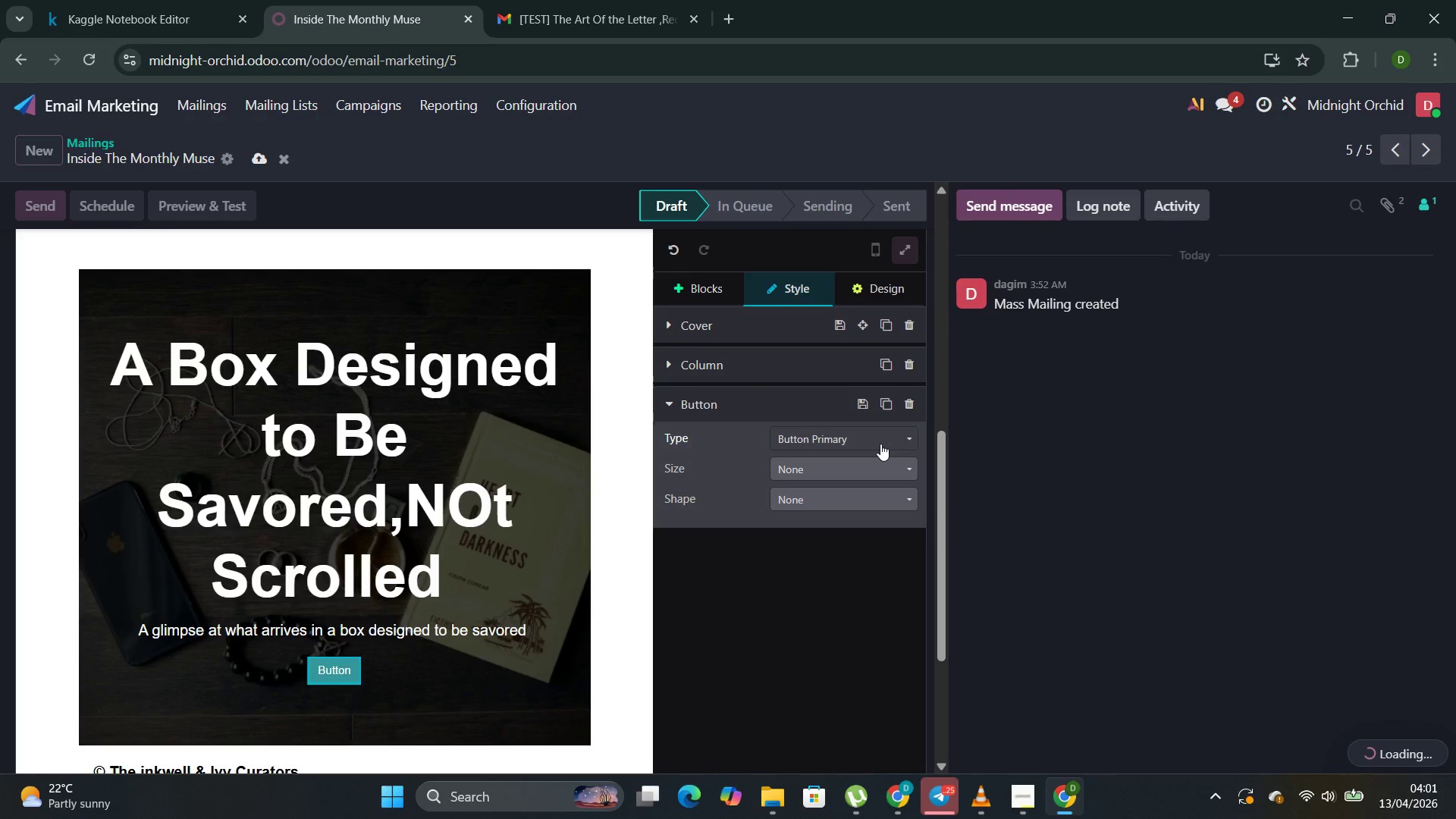 
left_click([880, 444])
 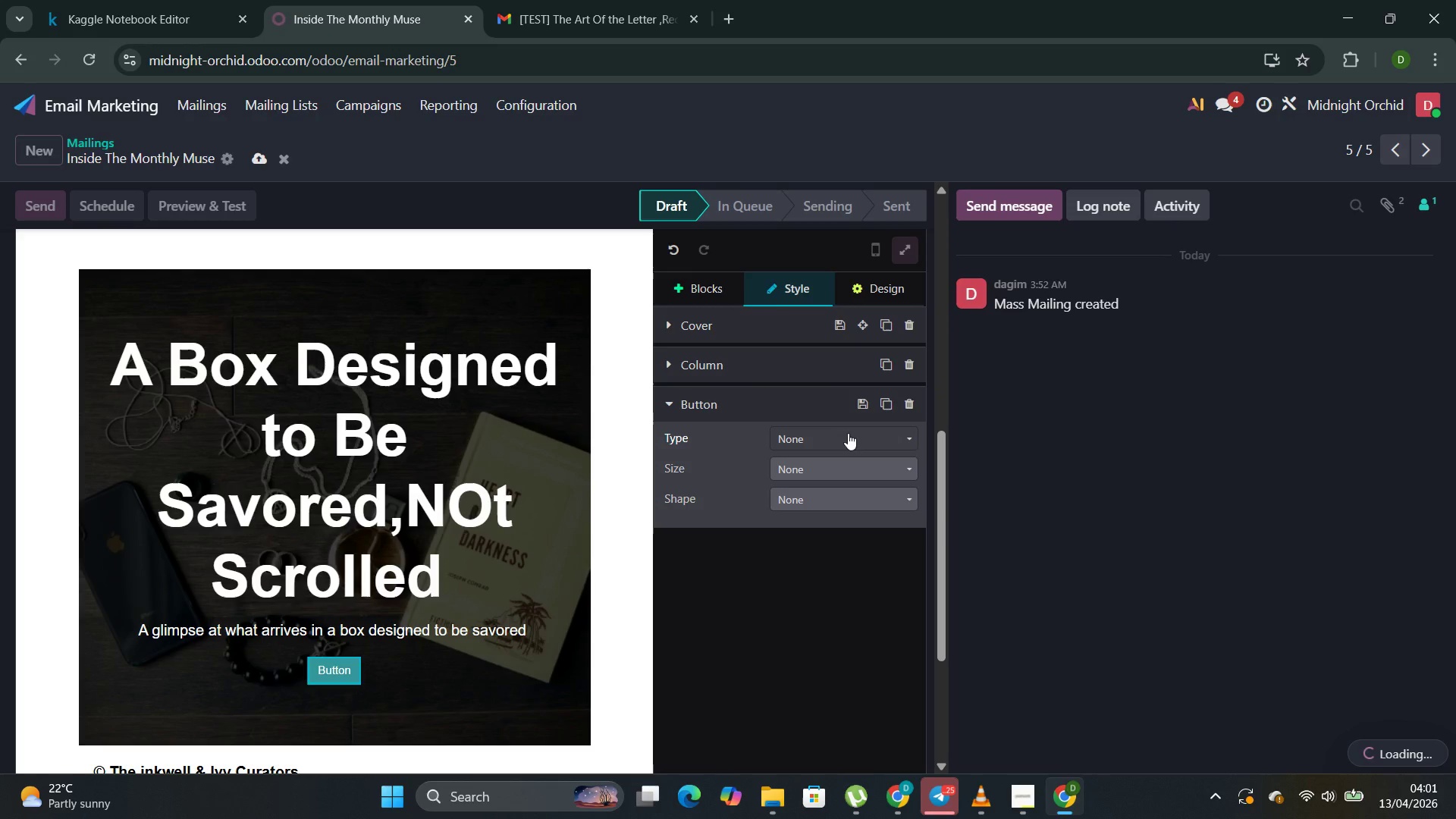 
left_click([848, 433])
 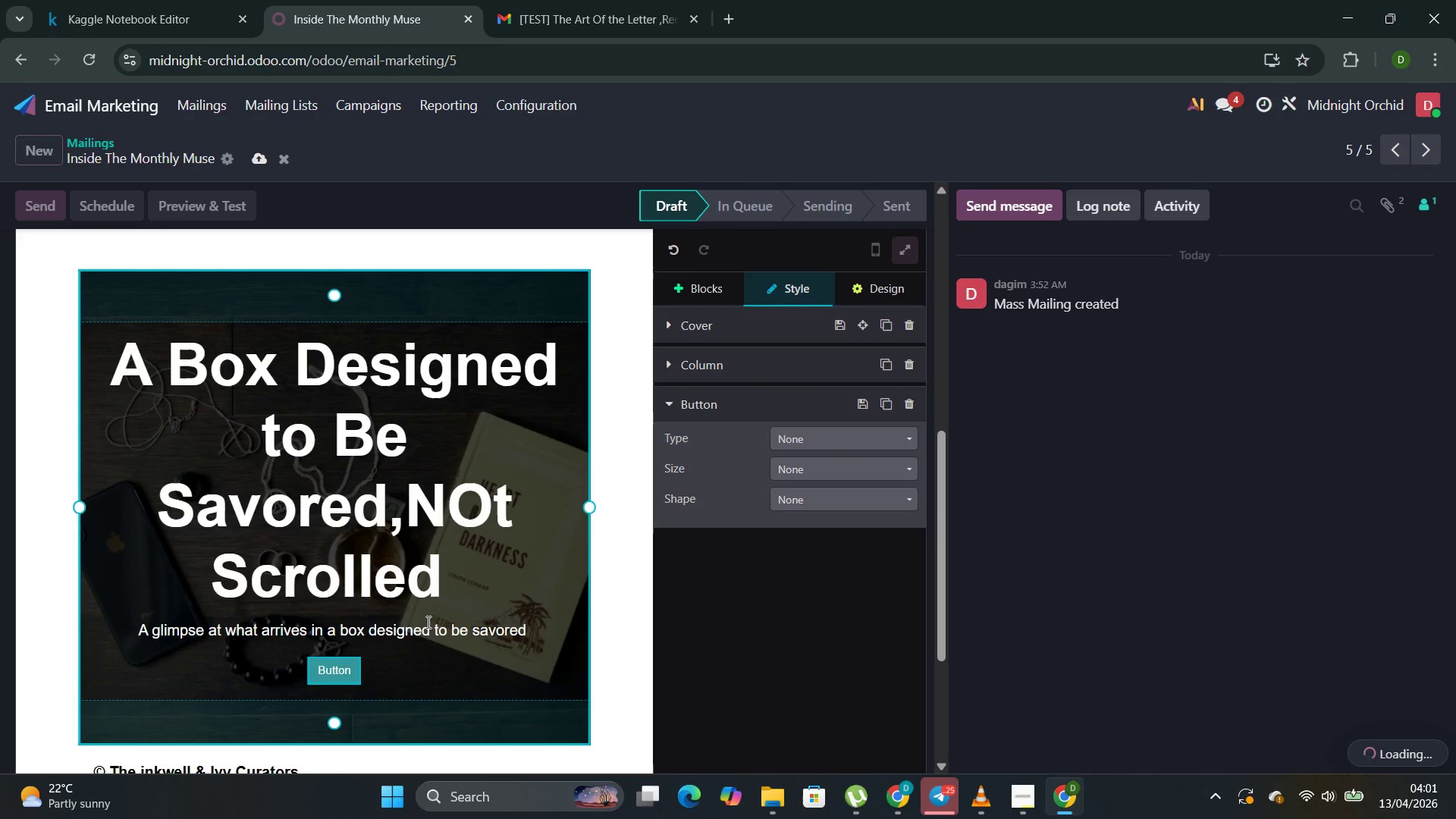 
left_click([346, 667])
 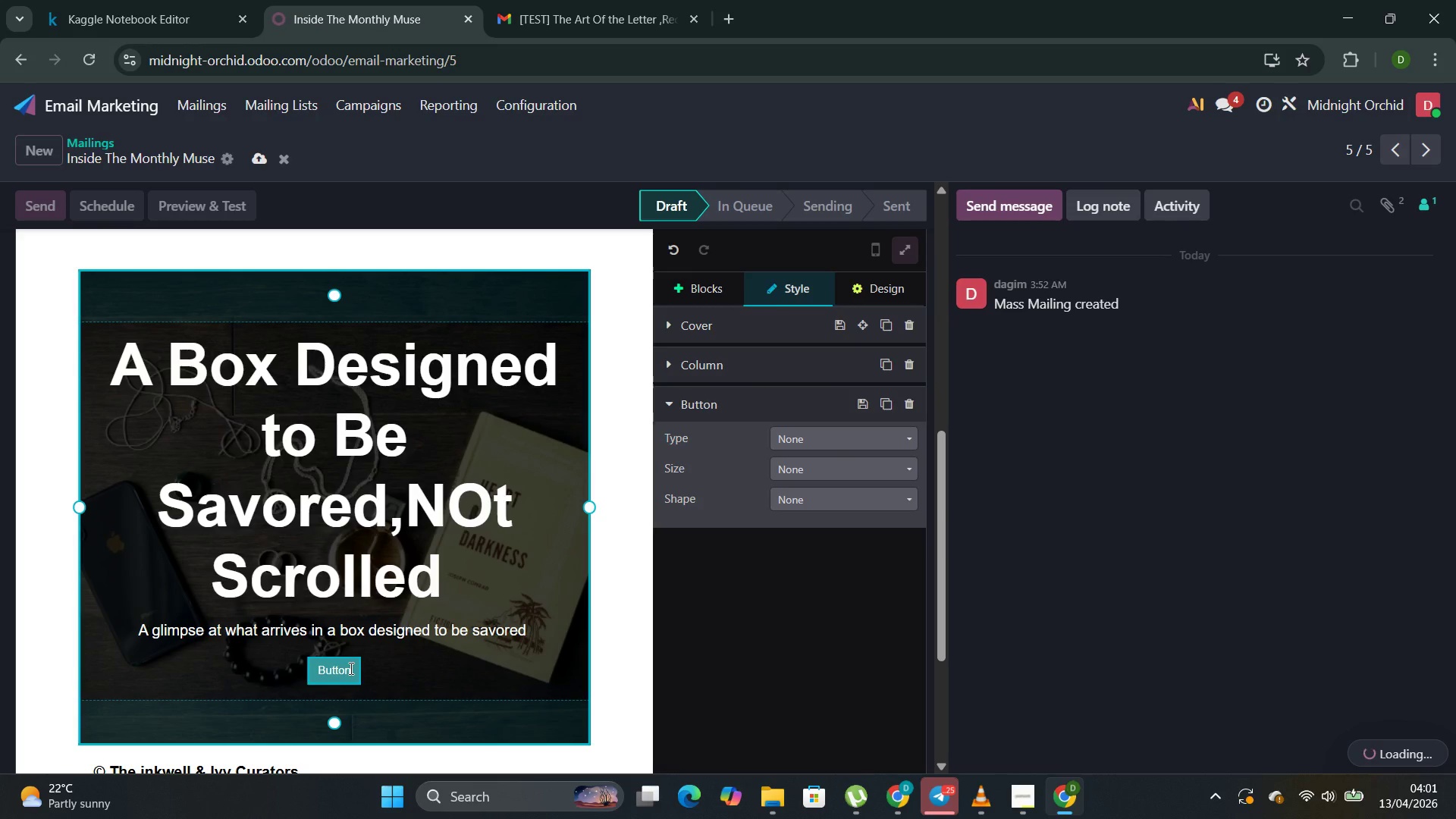 
left_click([350, 668])
 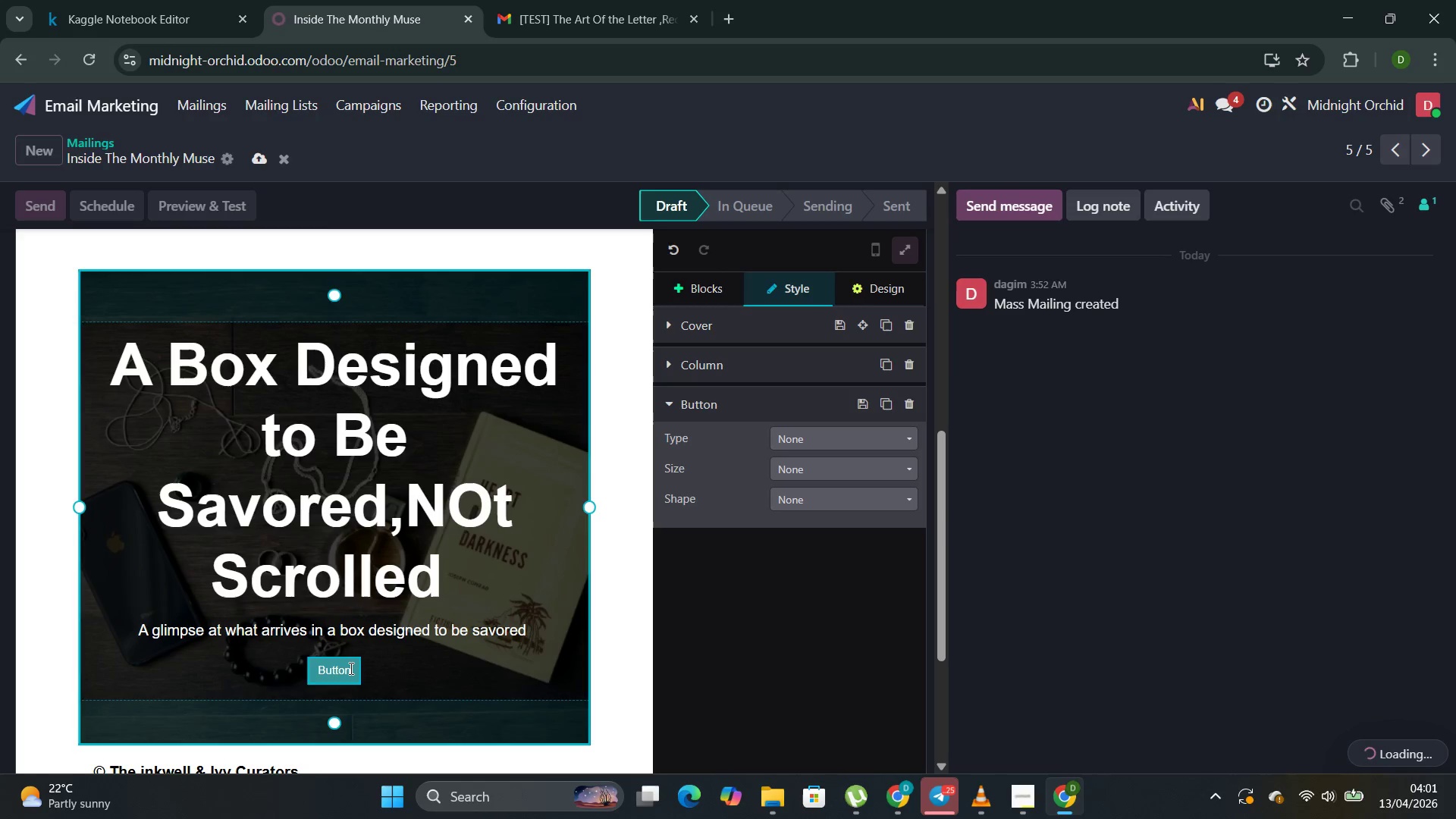 
key(Backspace)
key(Backspace)
key(Backspace)
key(Backspace)
key(Backspace)
key(Backspace)
key(Backspace)
type(See N)
key(Backspace)
type(M)
 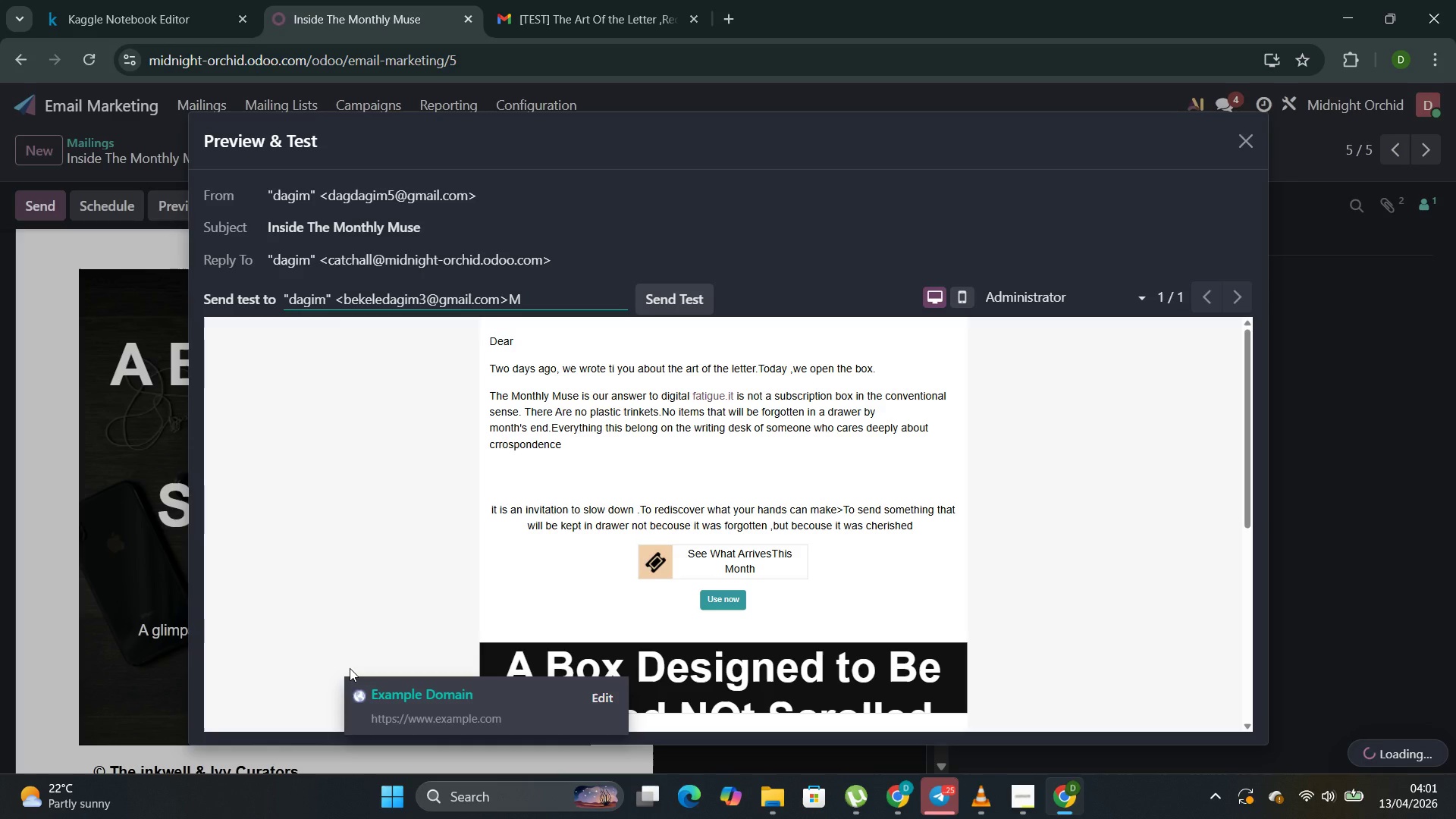 
left_click([1254, 143])
 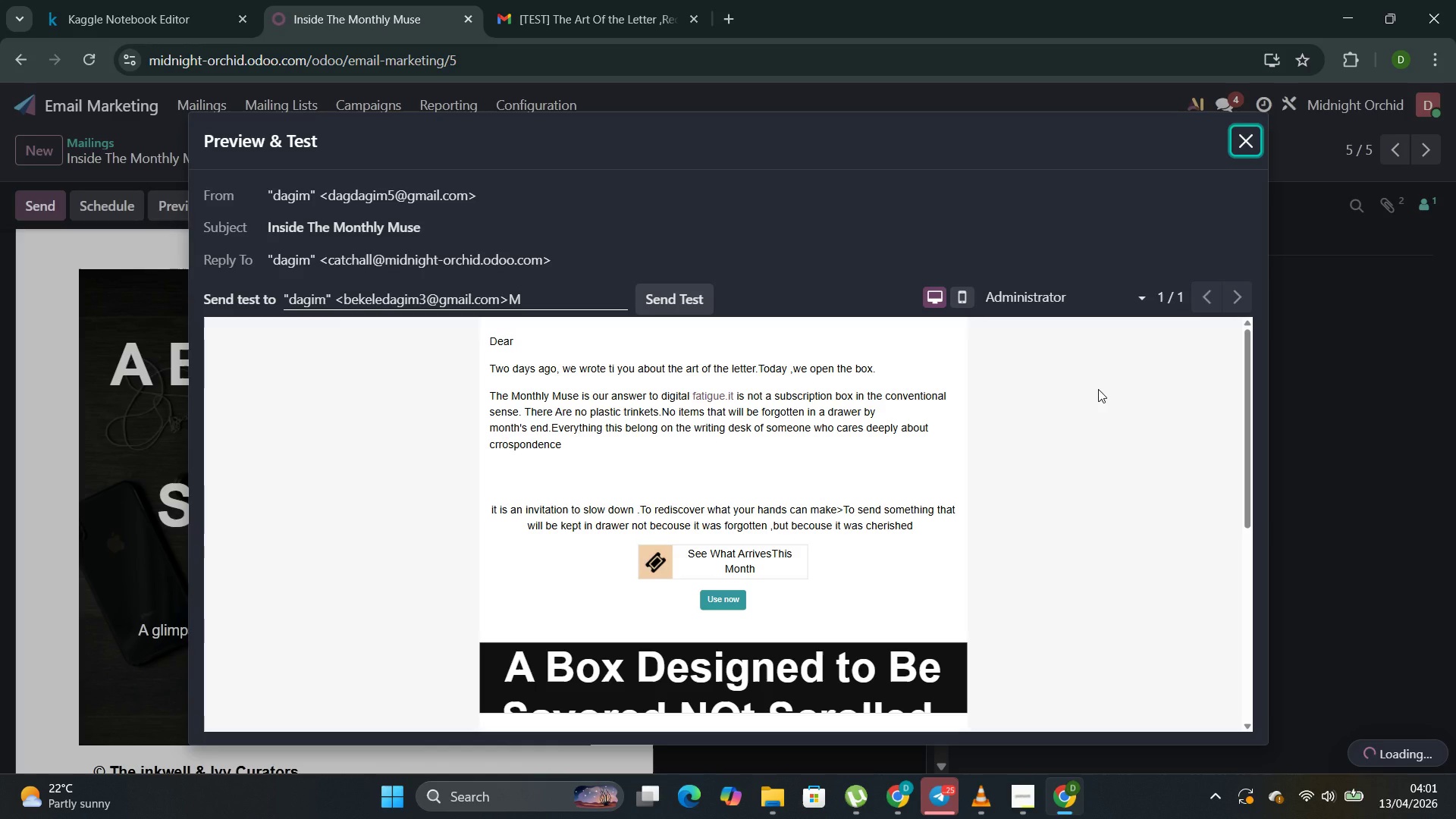 
mouse_move([1243, 140])
 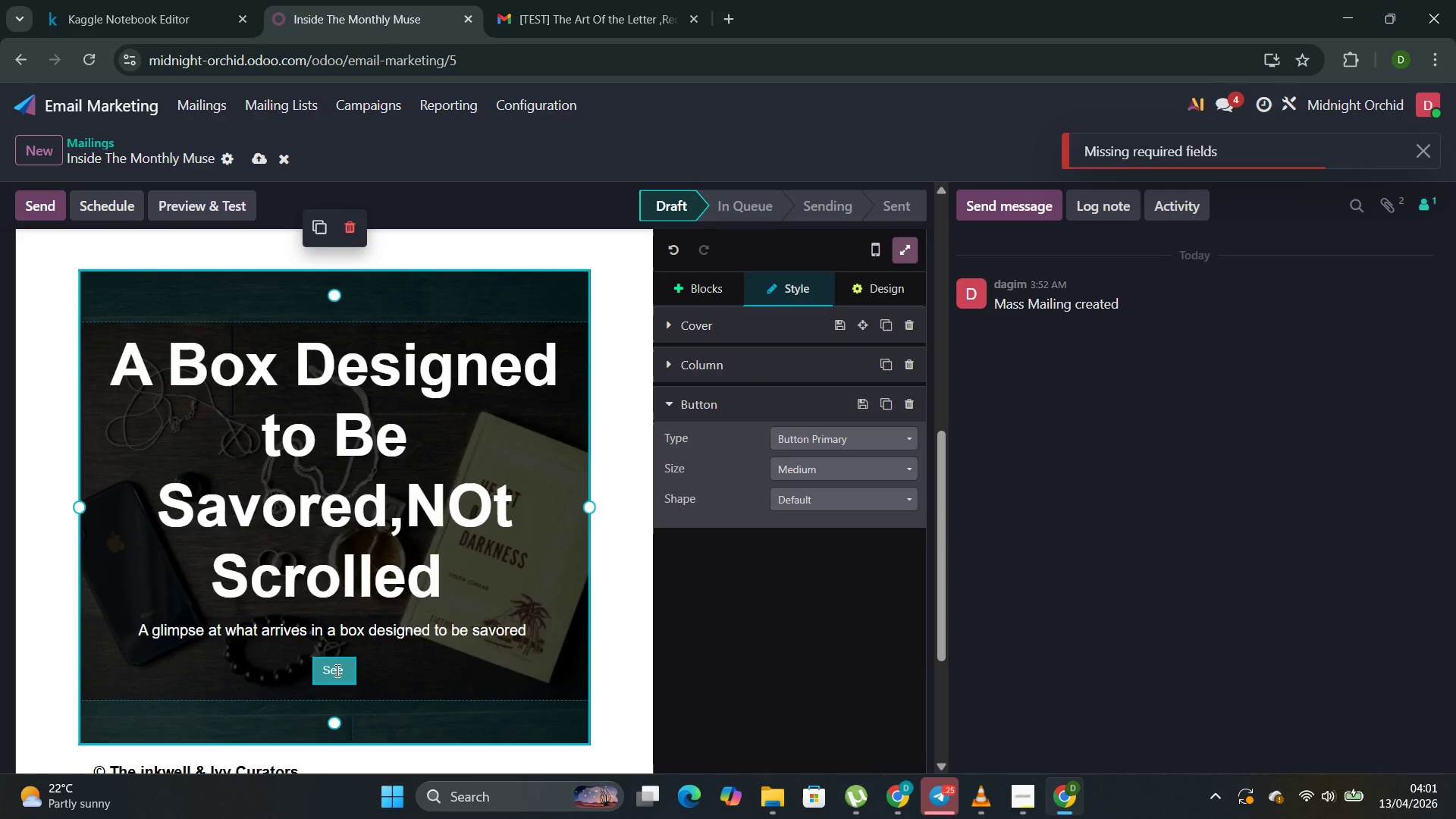 
left_click([333, 672])
 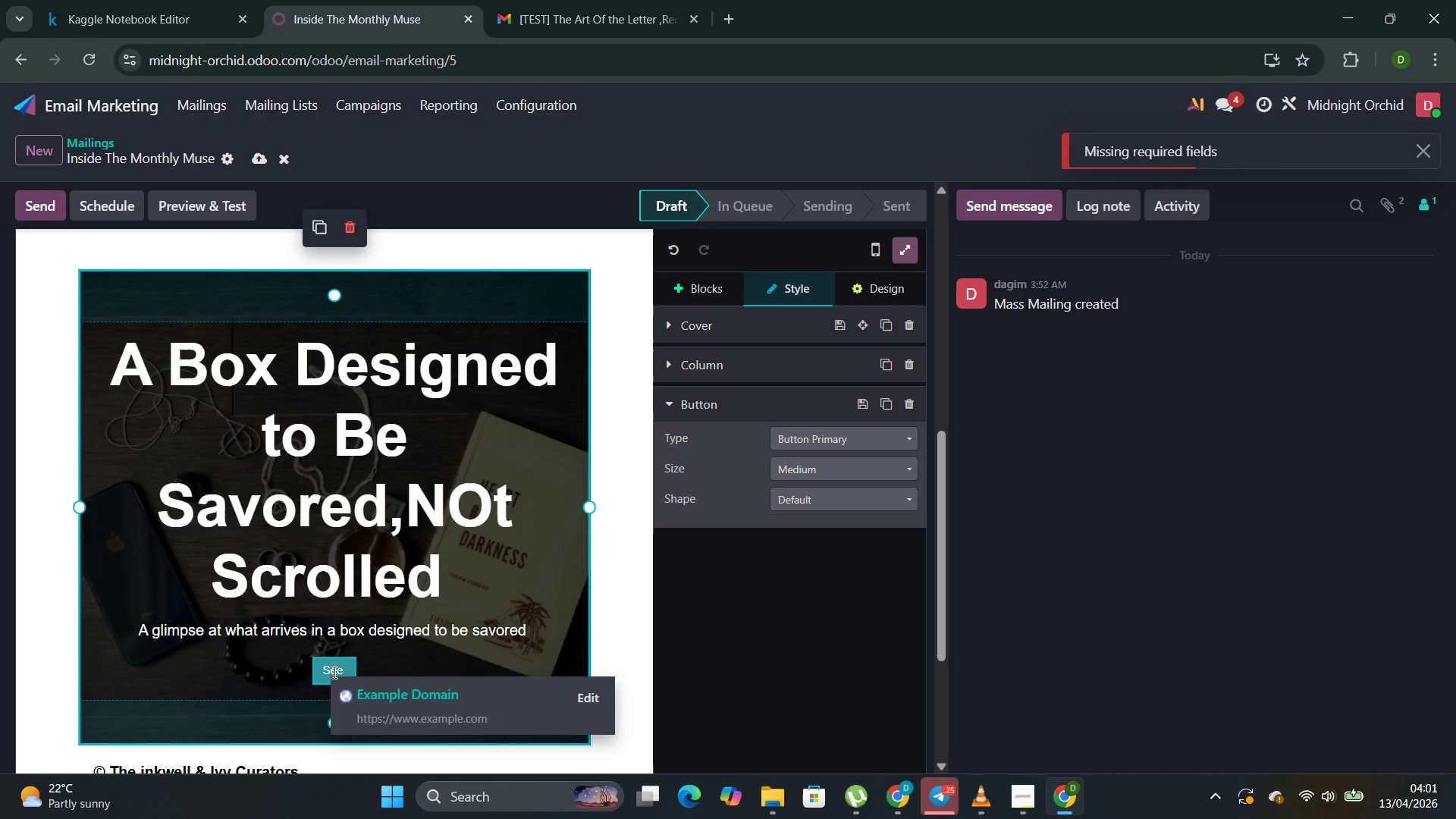 
hold_key(key=ArrowRight, duration=0.33)
 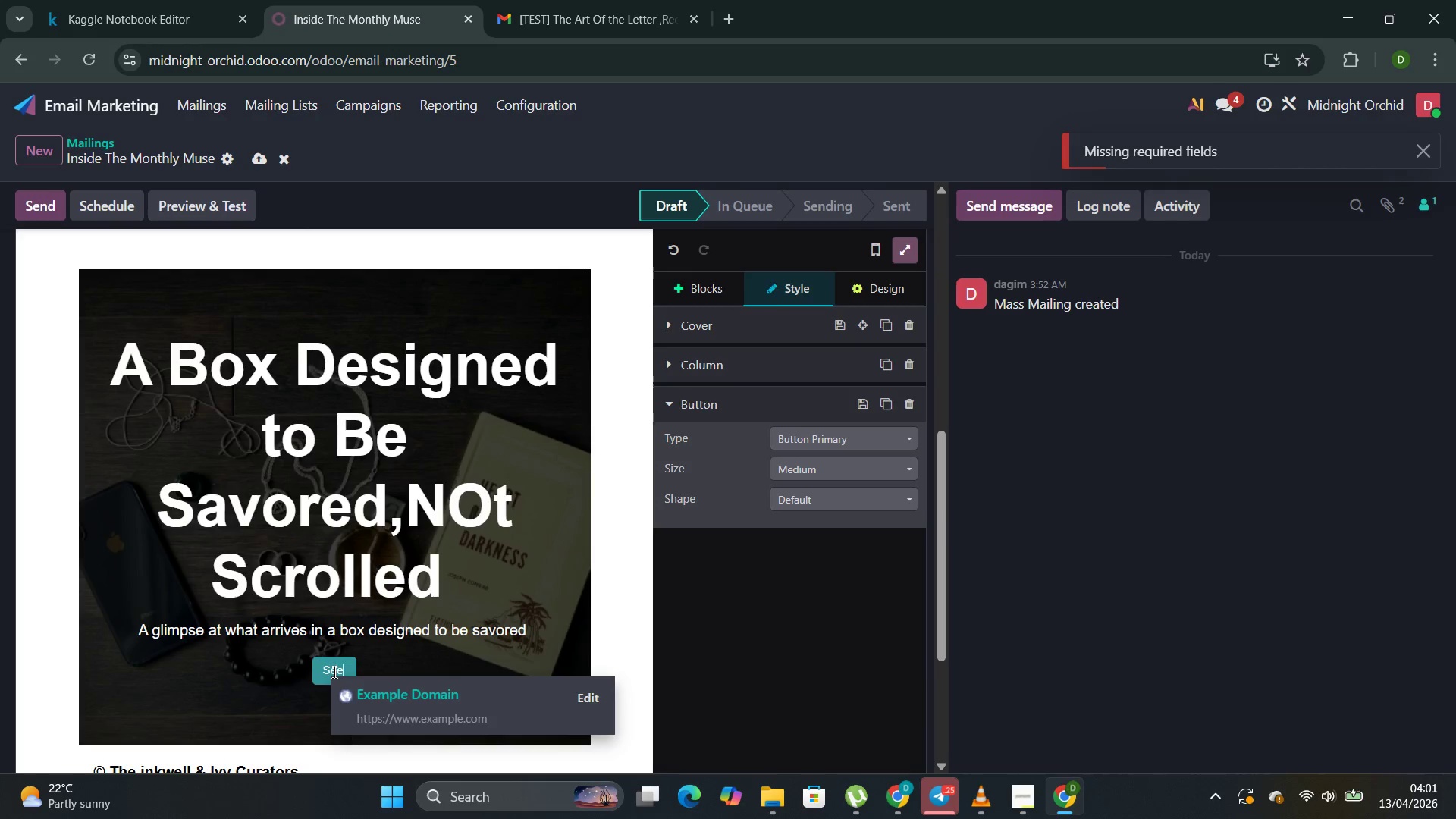 
key(ArrowRight)
 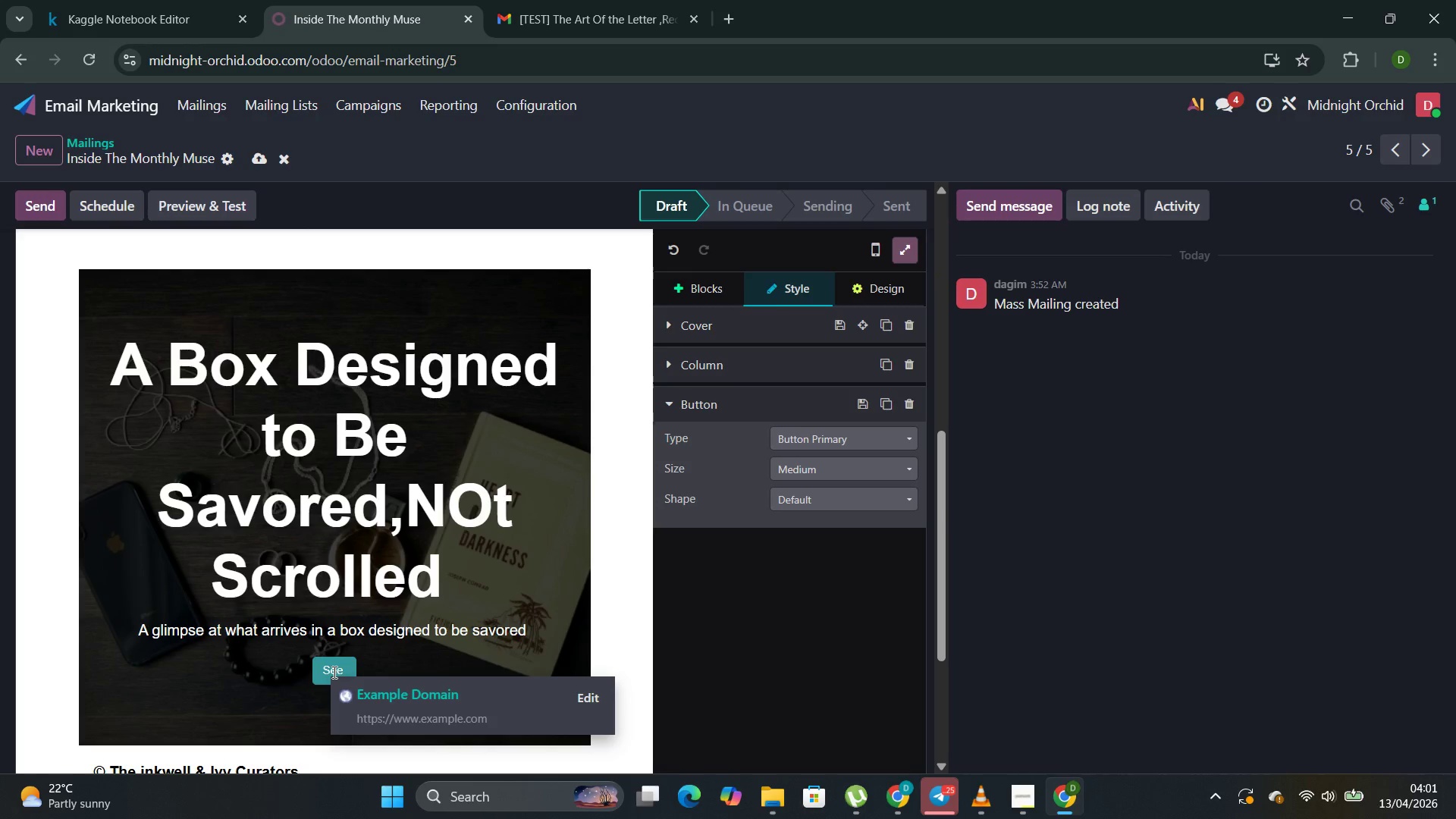 
type( More)
 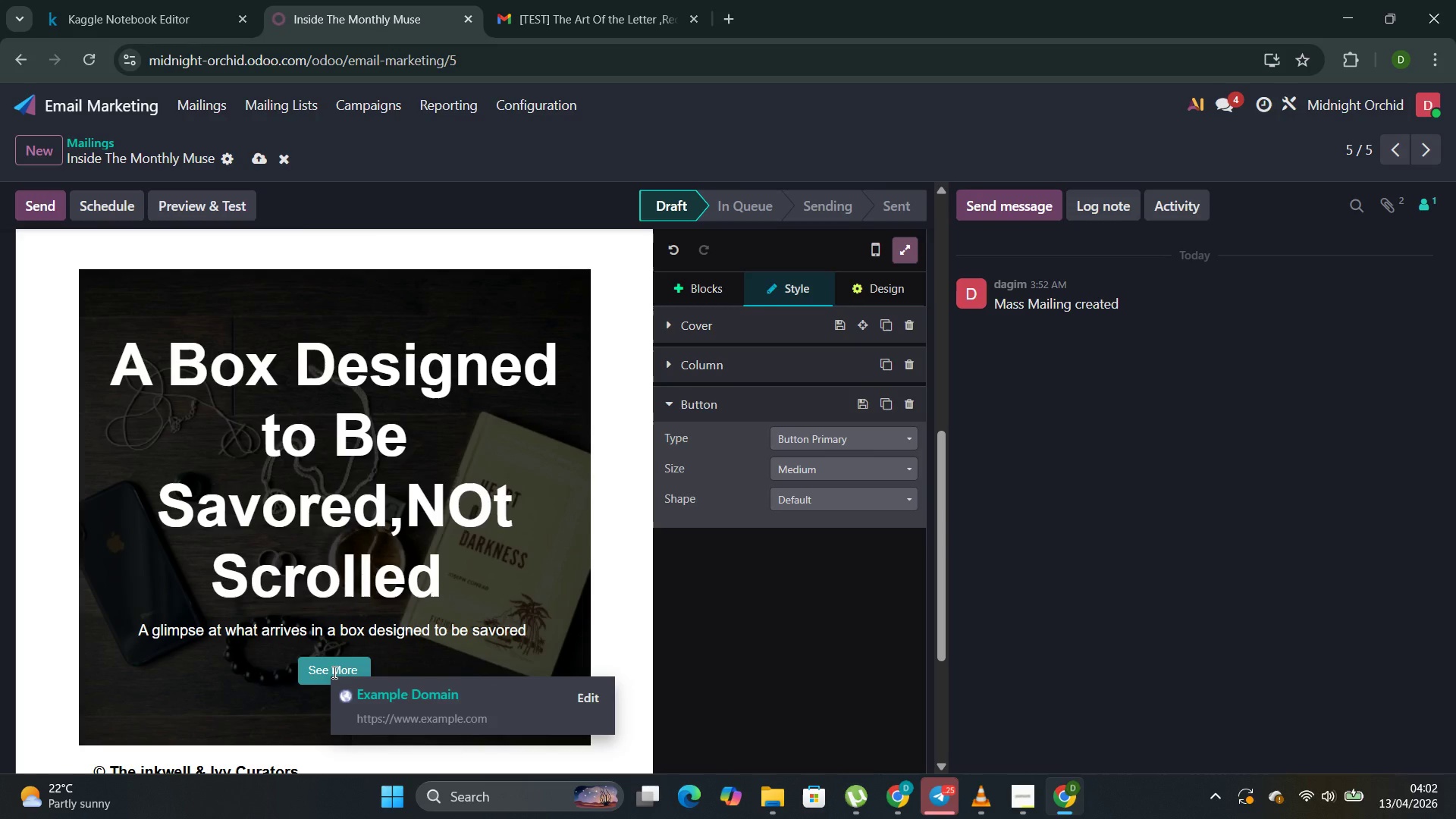 
left_click([868, 450])
 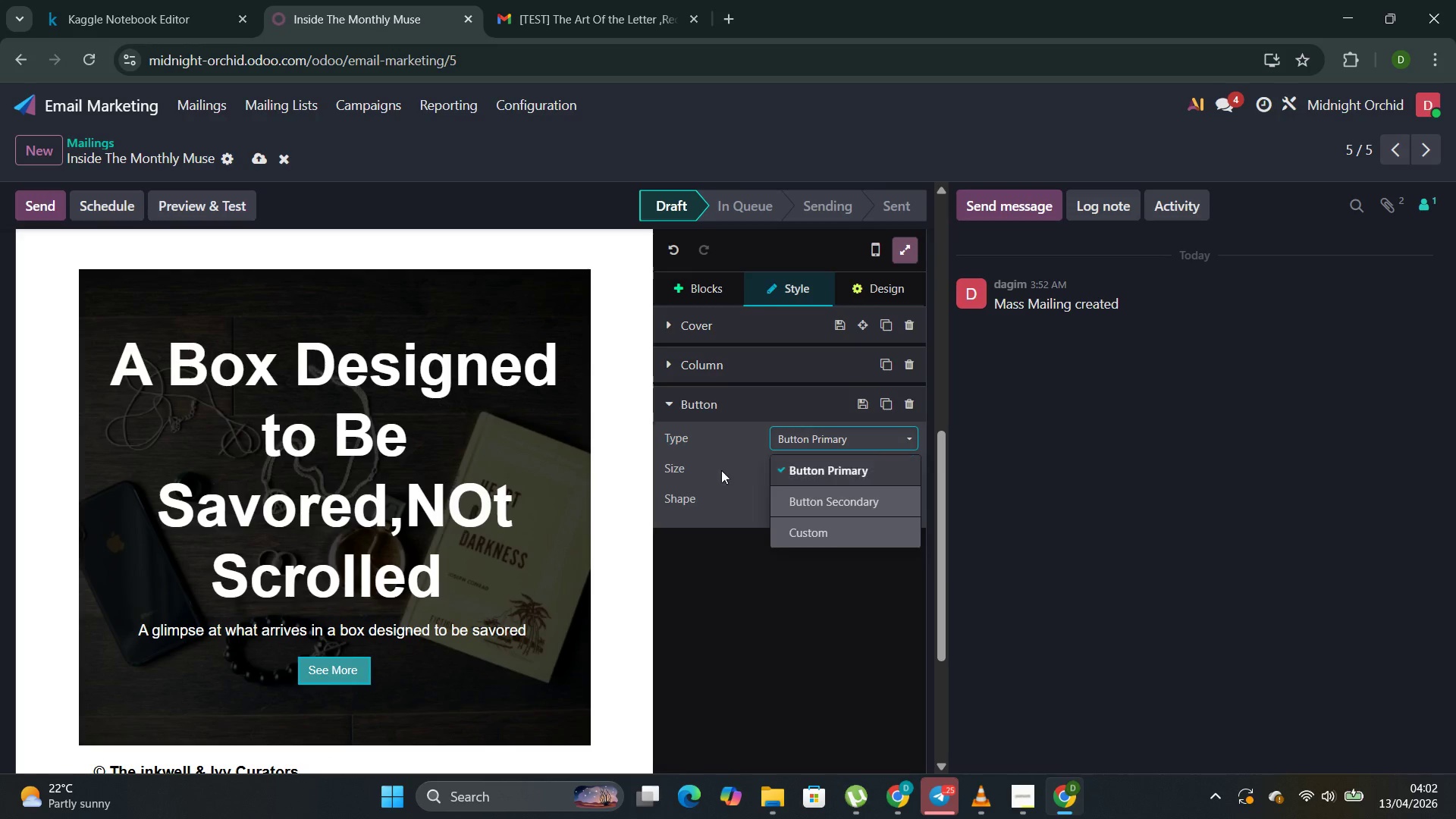 
left_click([719, 470])
 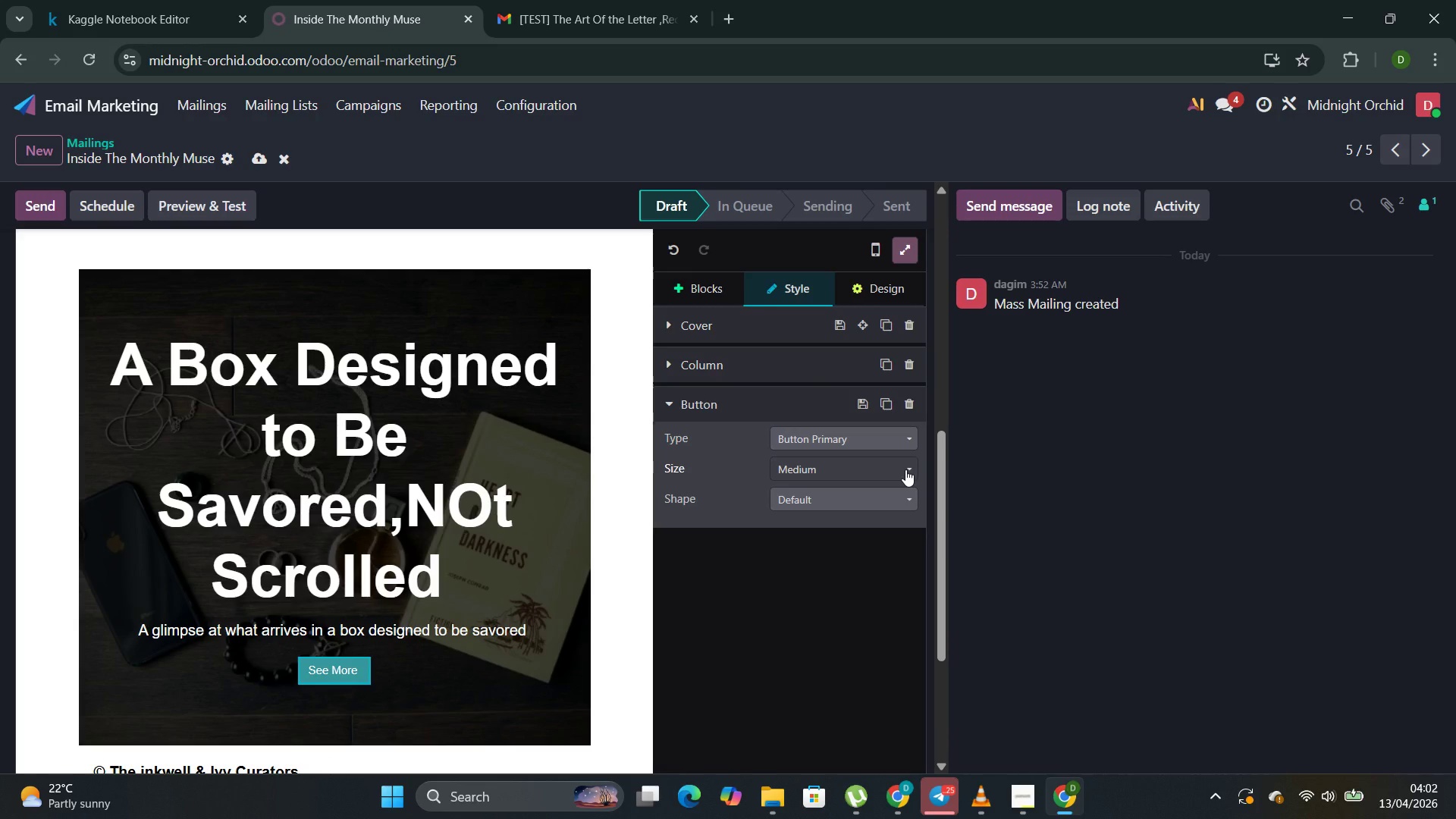 
left_click([908, 472])
 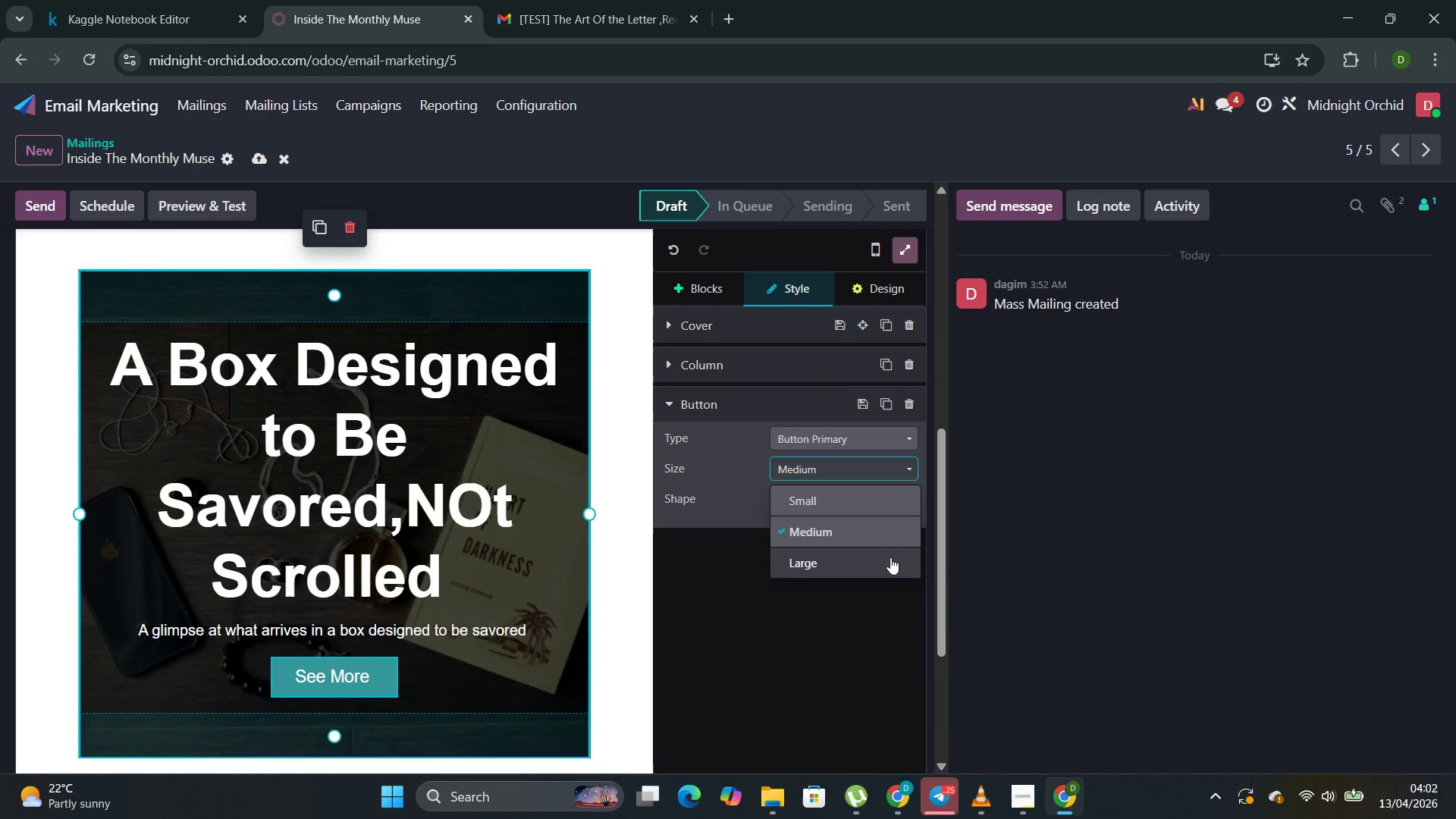 
left_click([817, 567])
 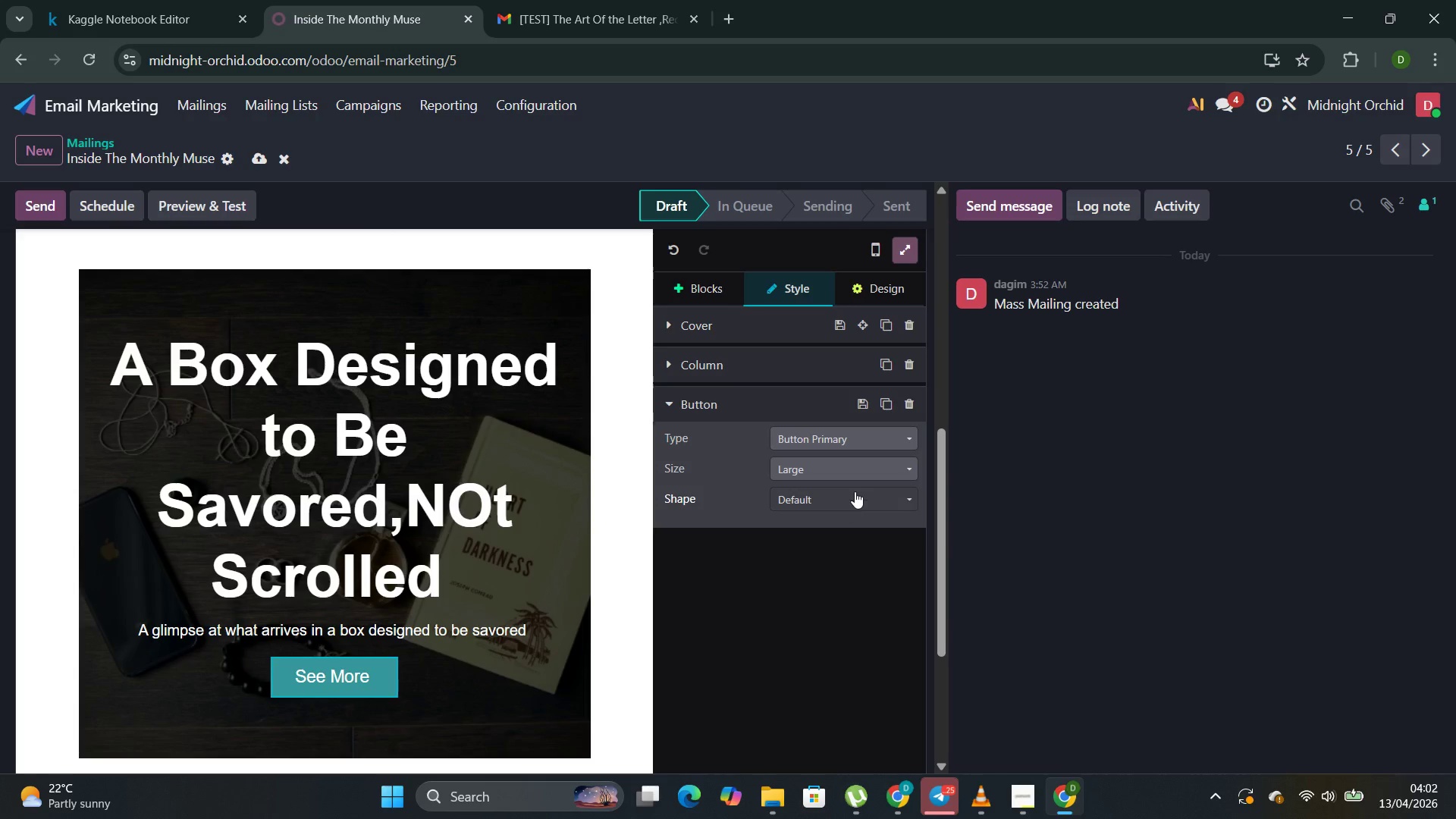 
left_click([855, 492])
 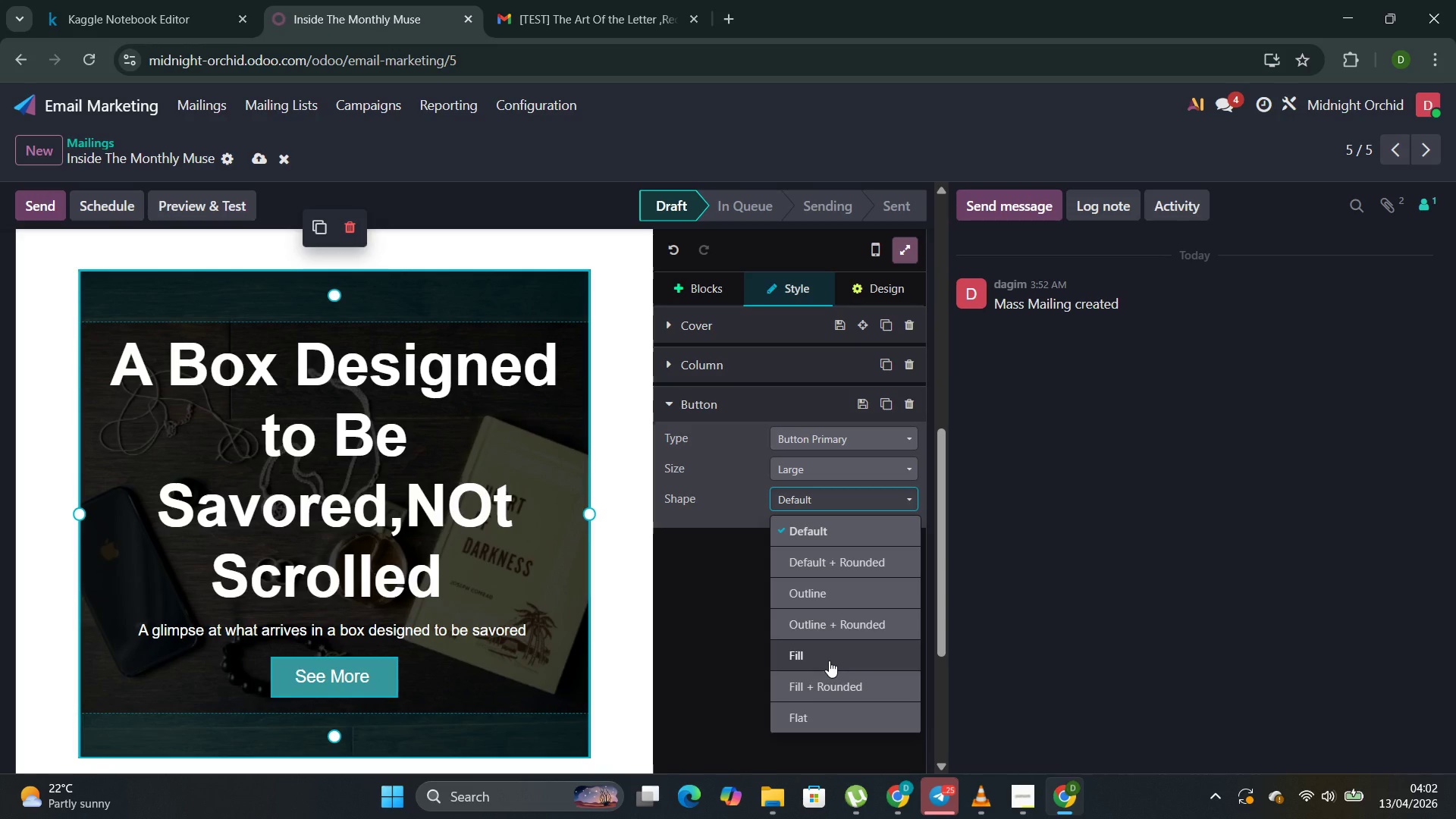 
wait(9.11)
 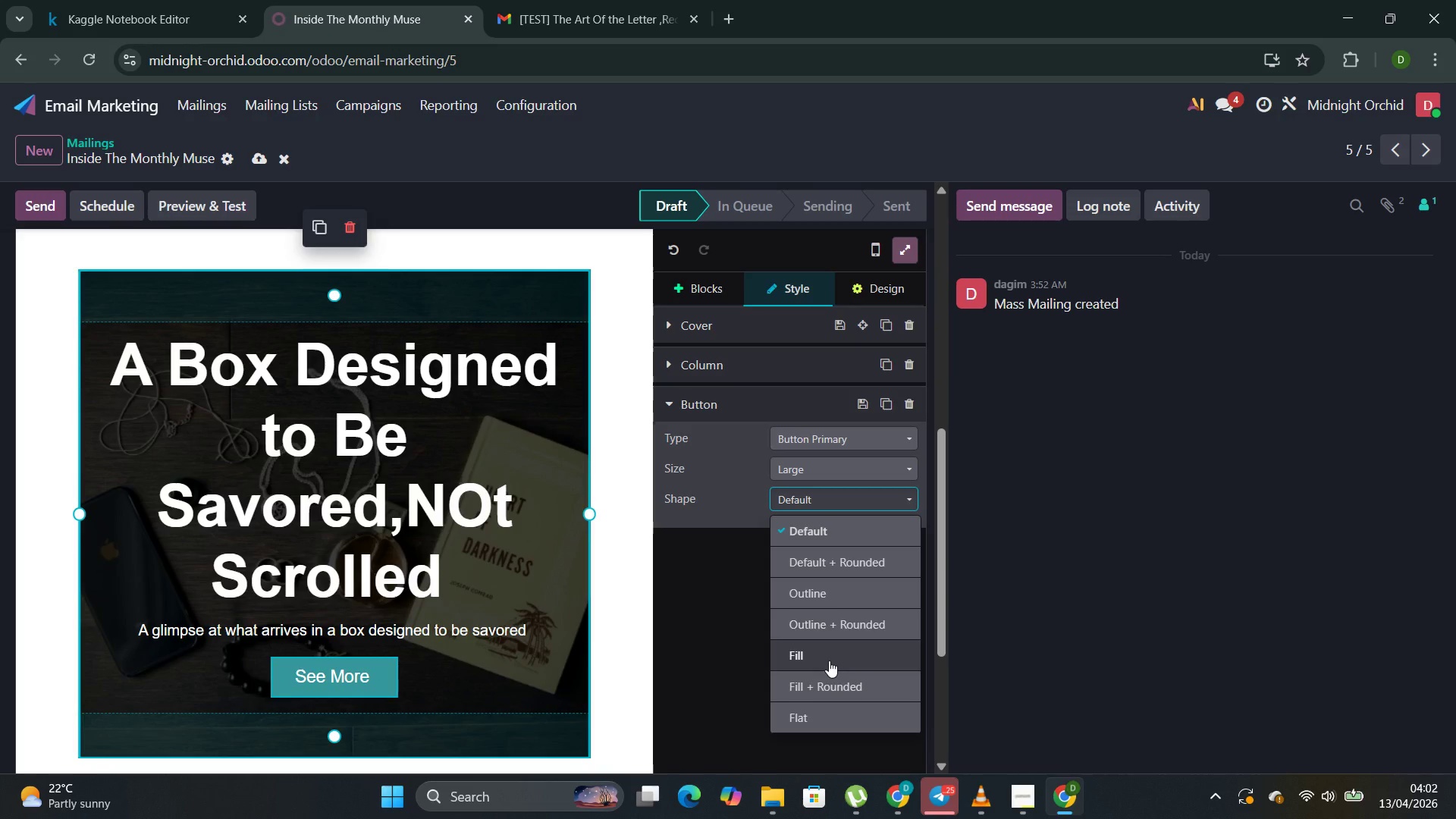 
left_click([835, 713])
 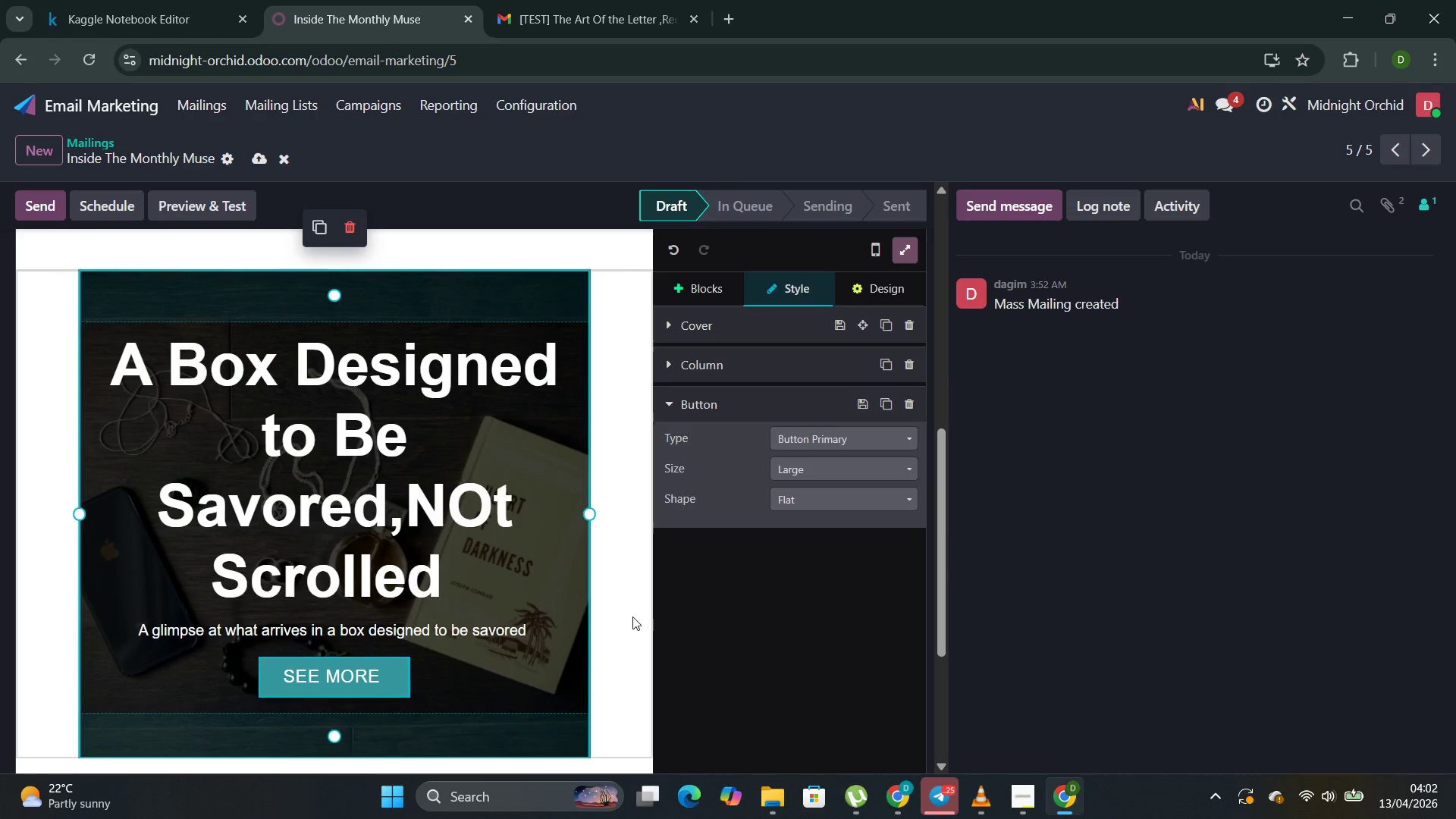 
left_click([632, 617])
 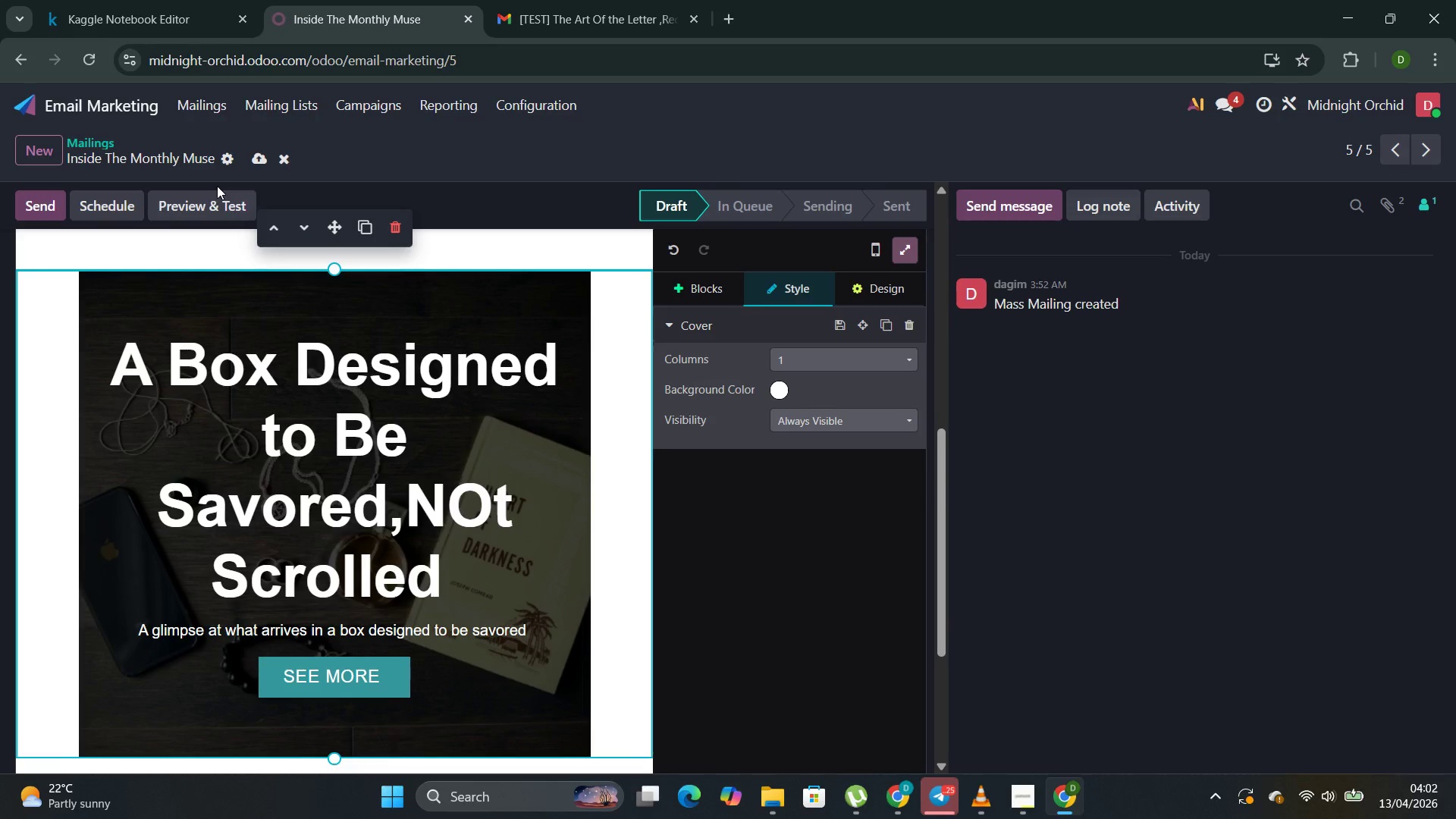 
left_click([202, 195])
 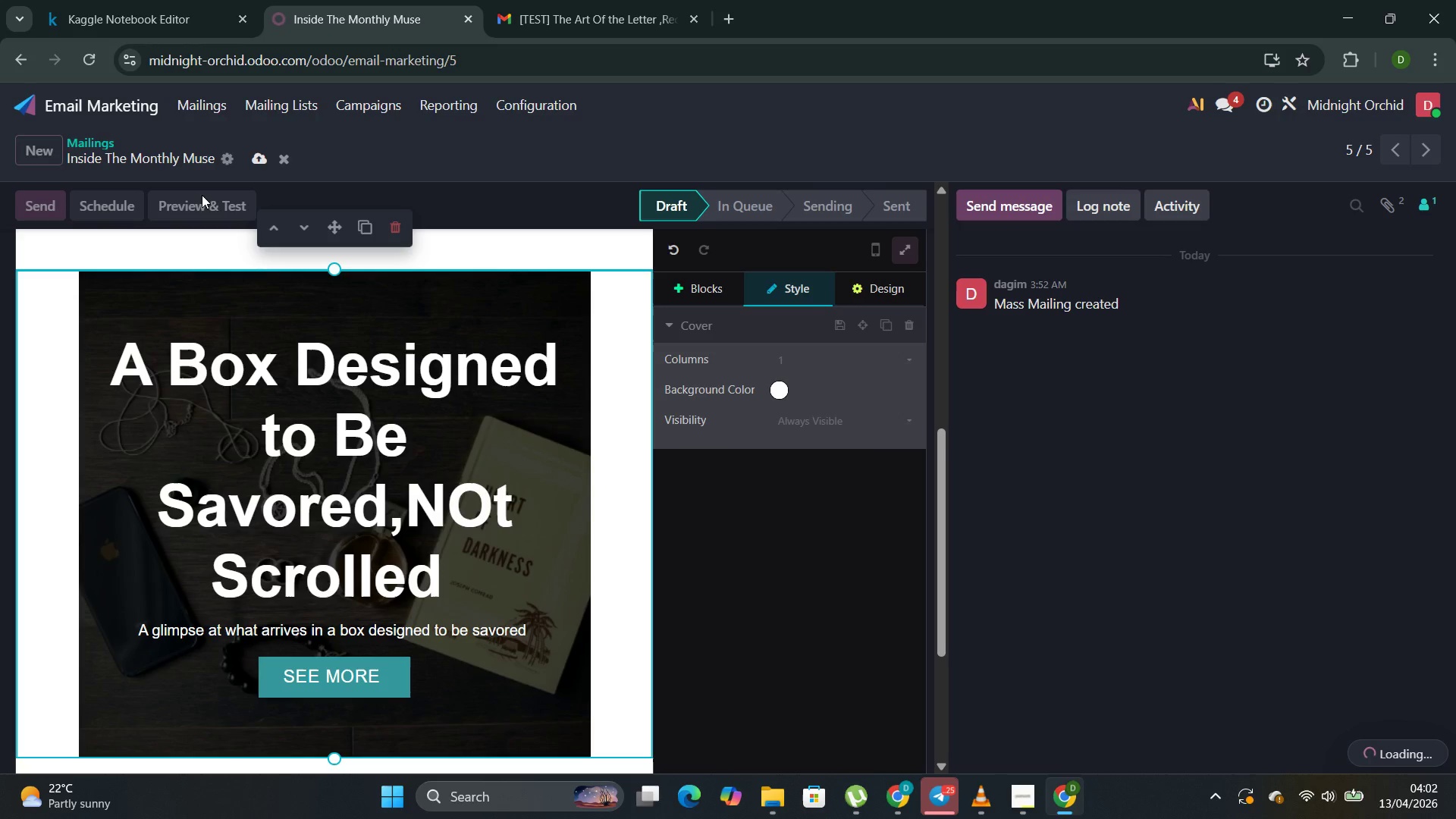 
wait(35.89)
 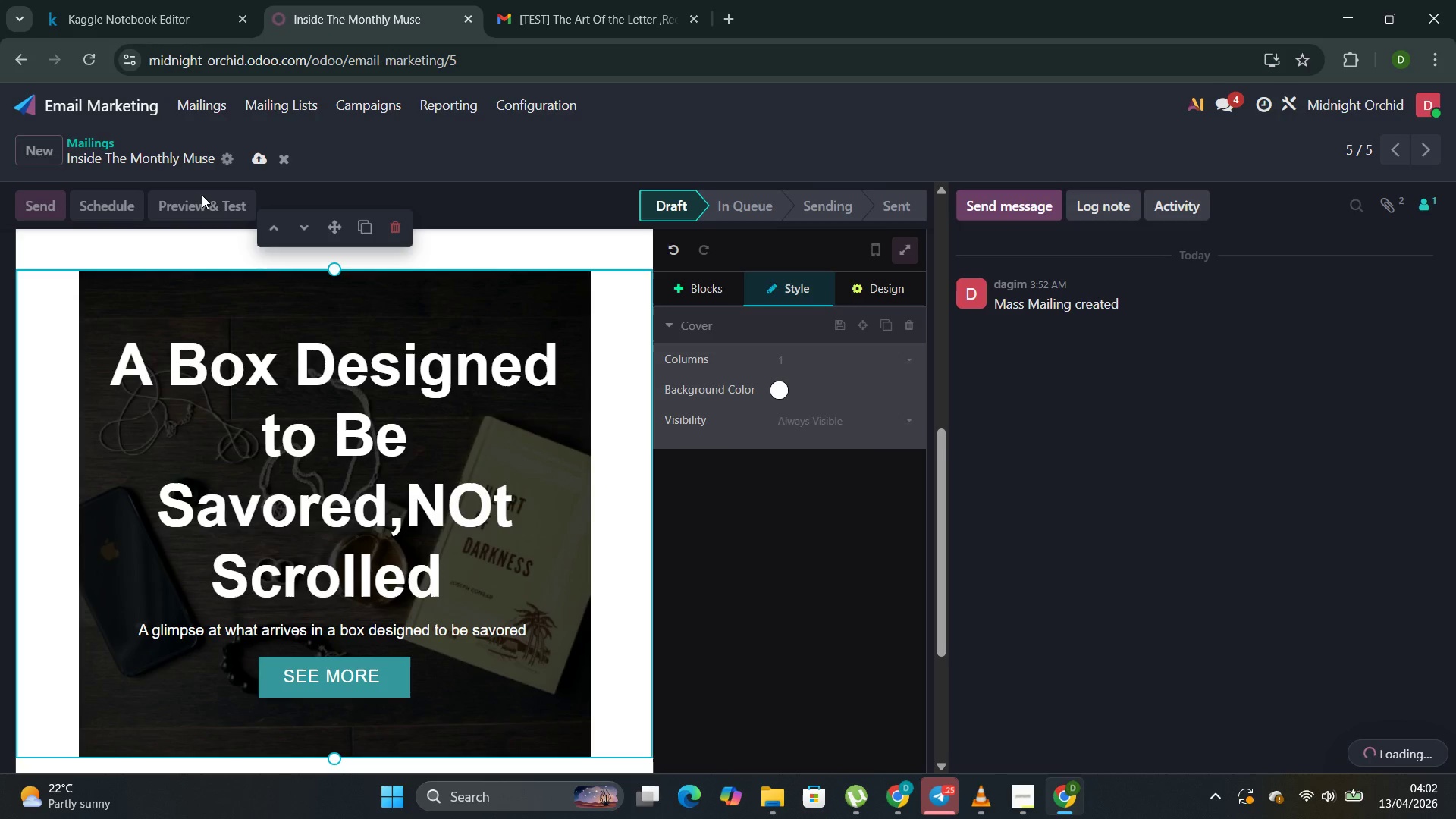 
left_click([578, 5])
 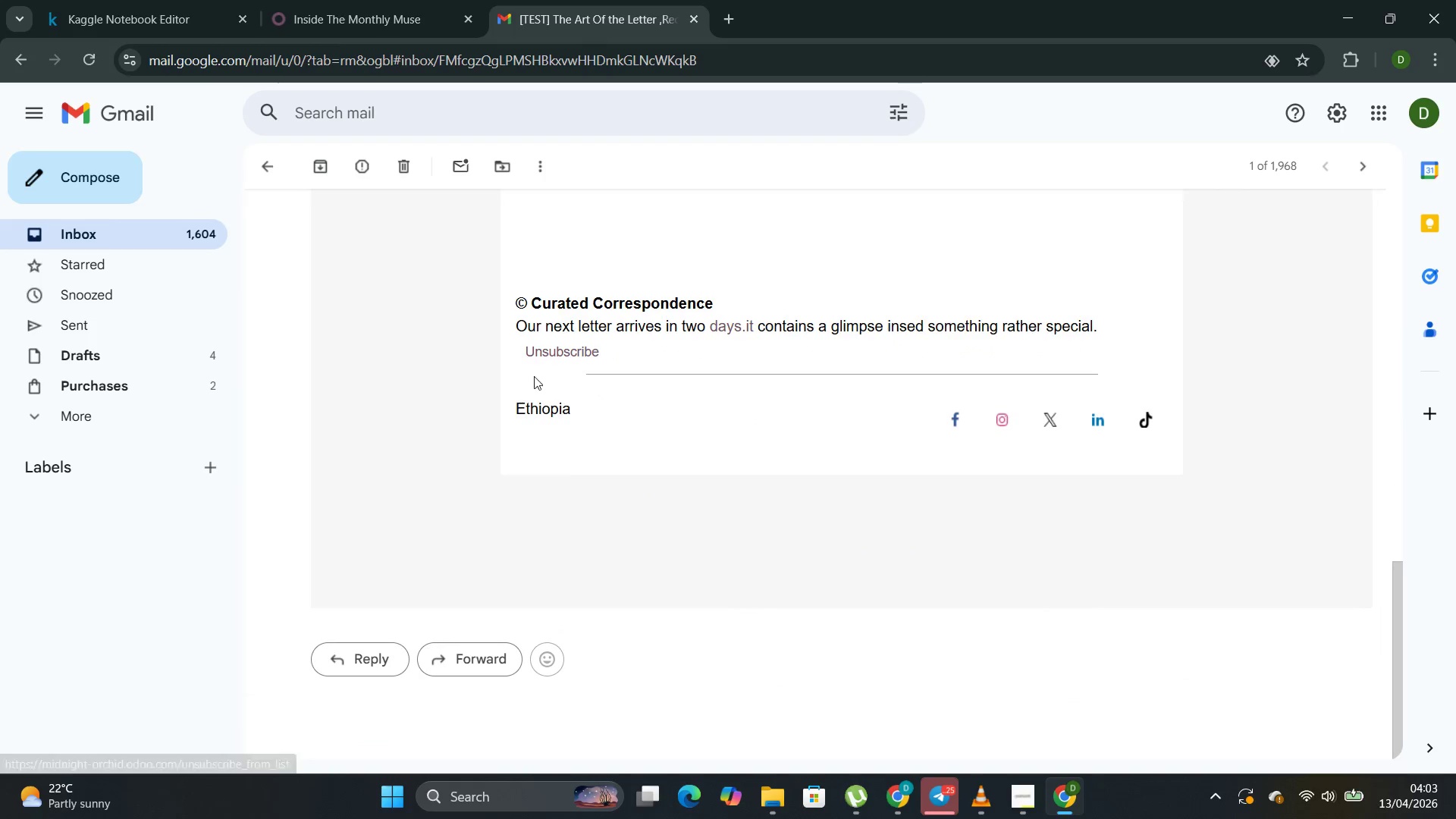 
left_click([270, 169])
 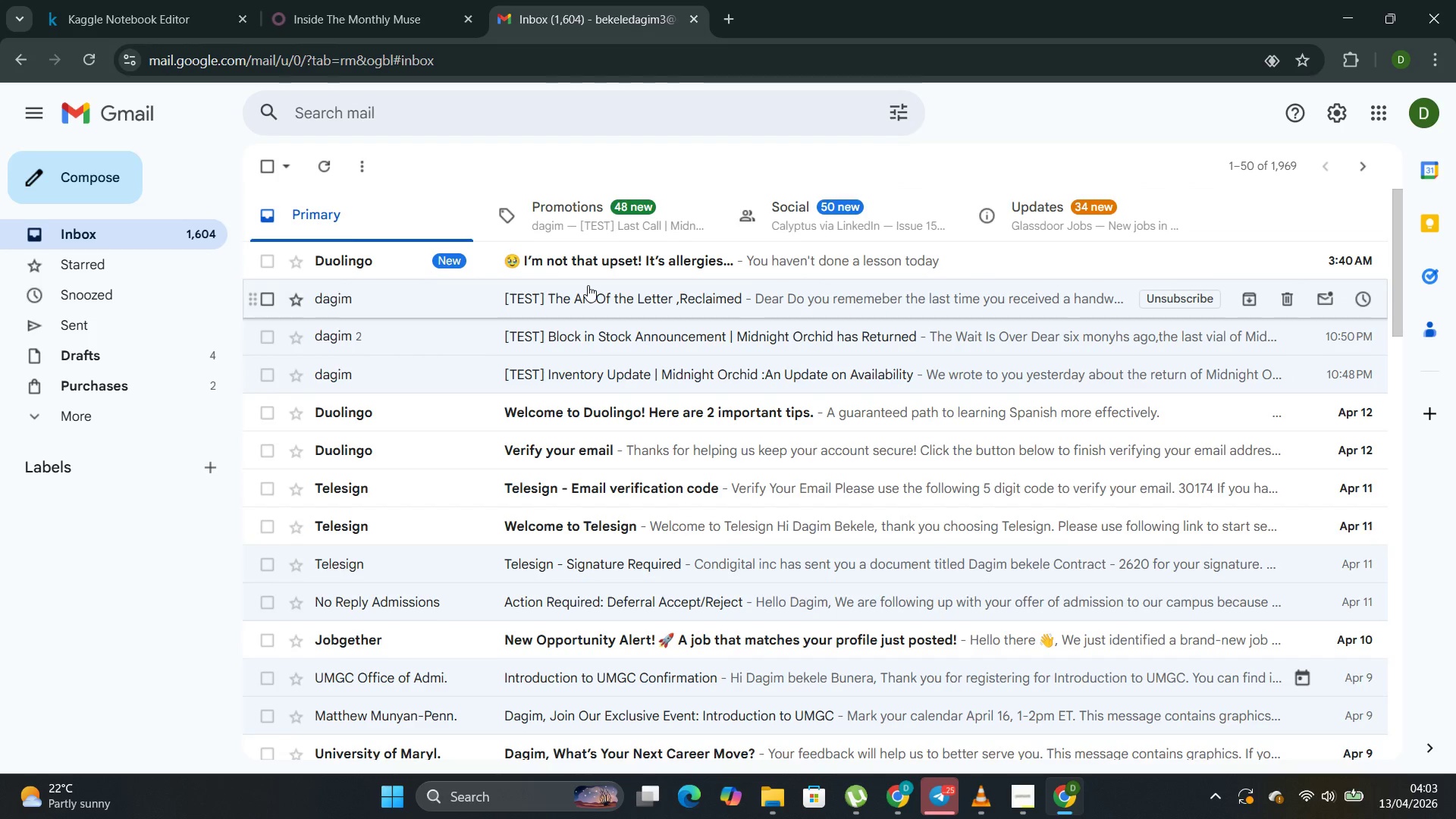 
left_click([570, 296])
 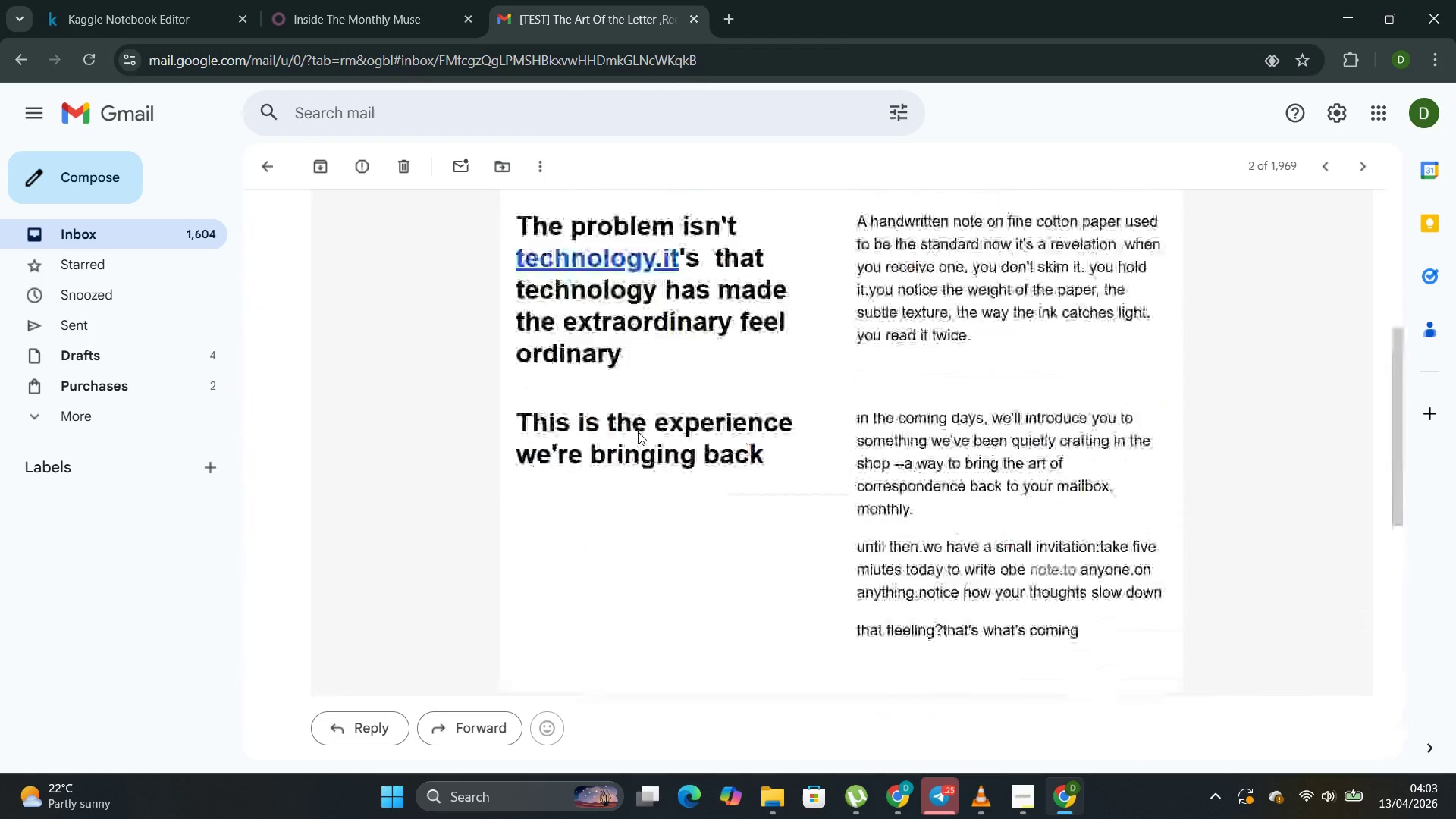 
wait(6.86)
 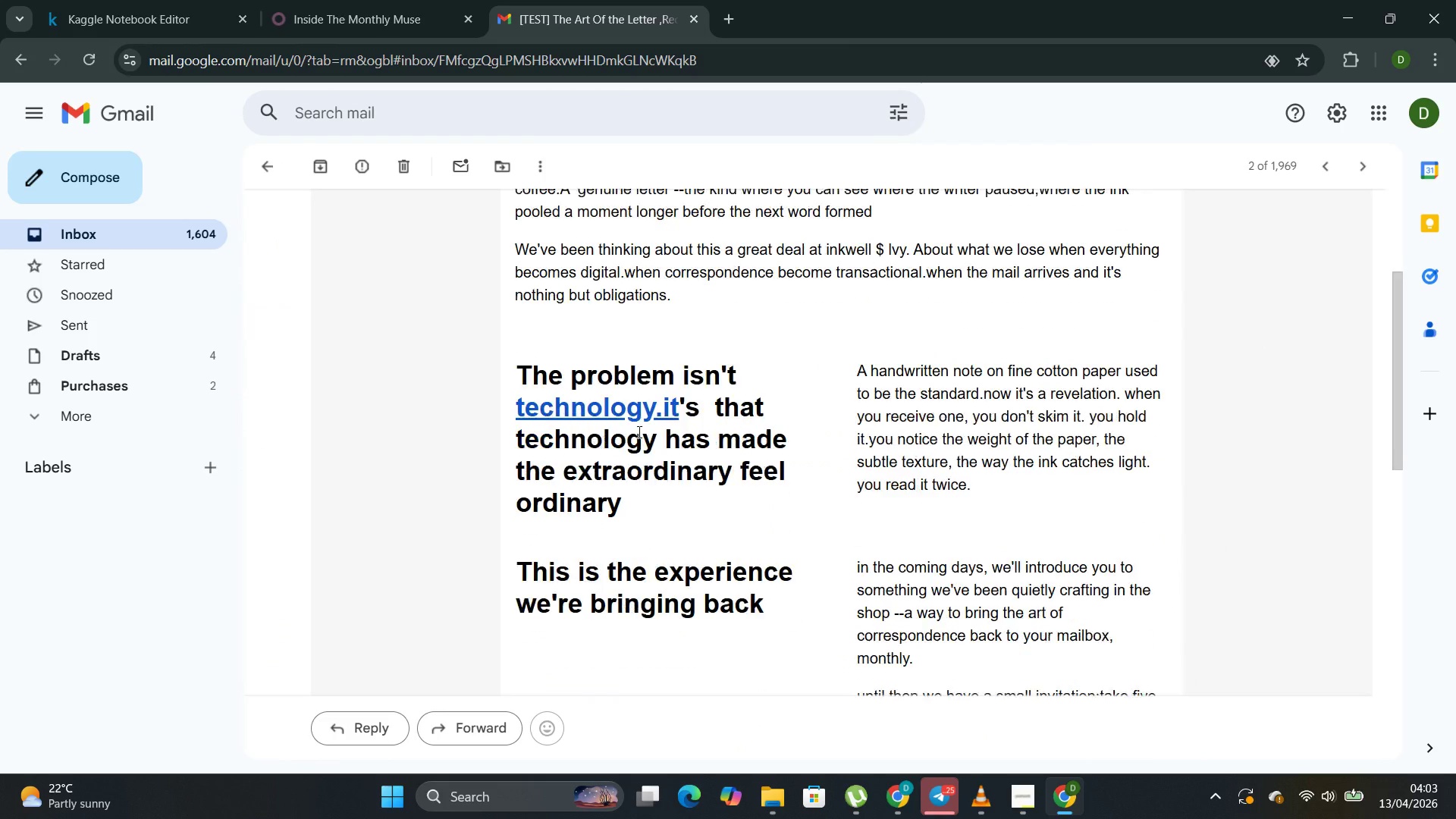 
left_click([377, 13])
 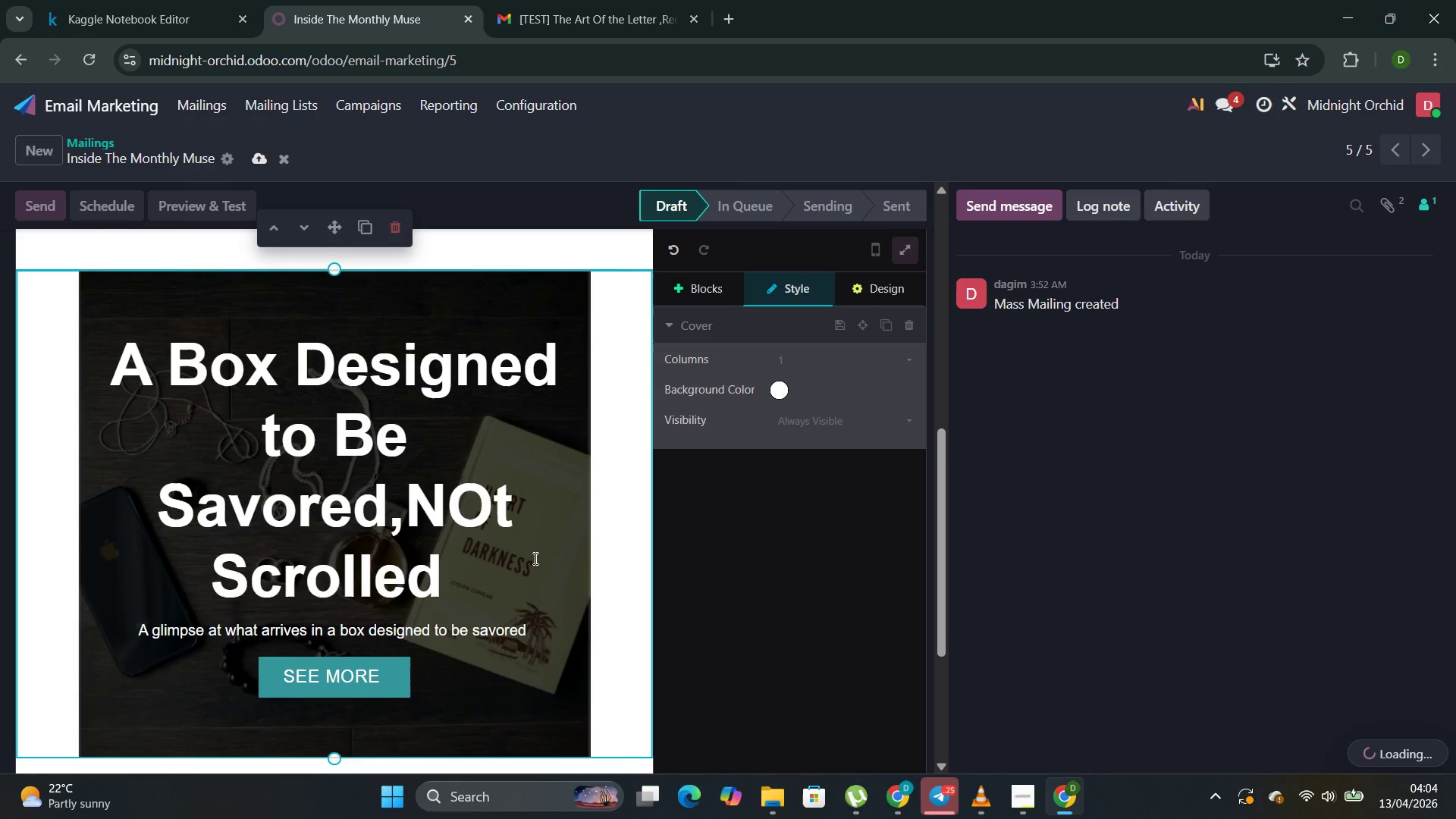 
wait(70.1)
 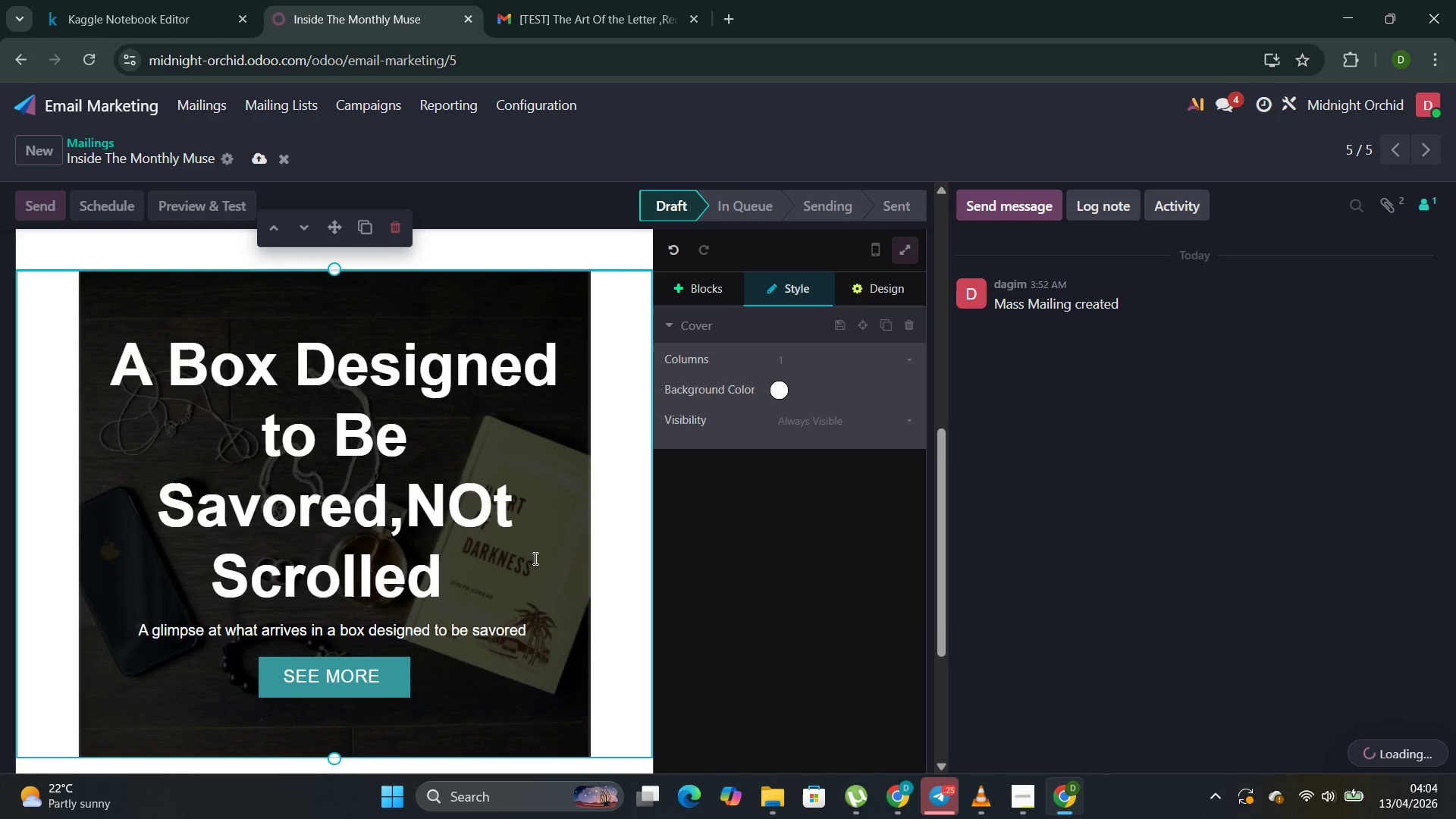 
mouse_move([1031, 771])
 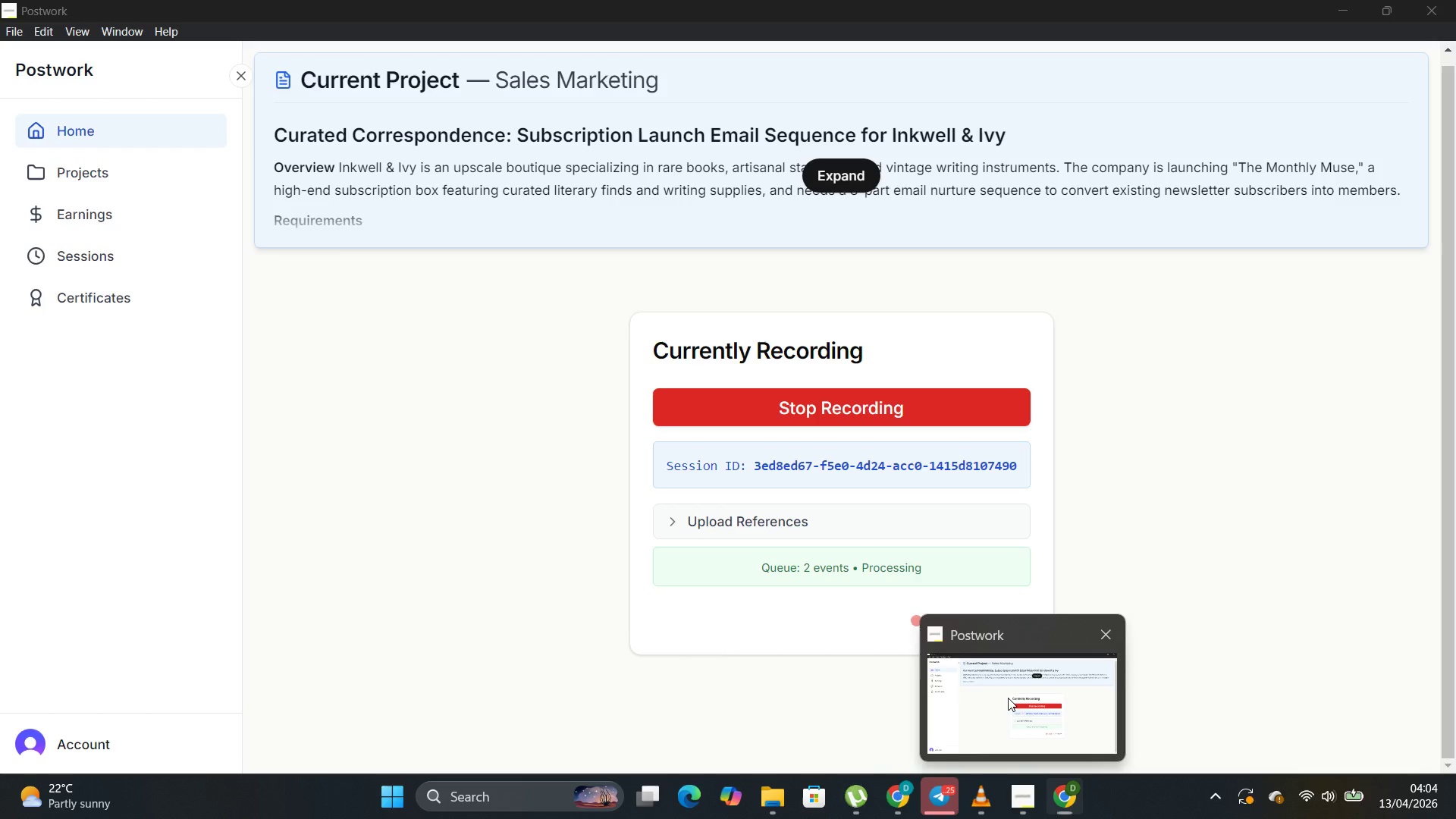 
left_click([1008, 698])